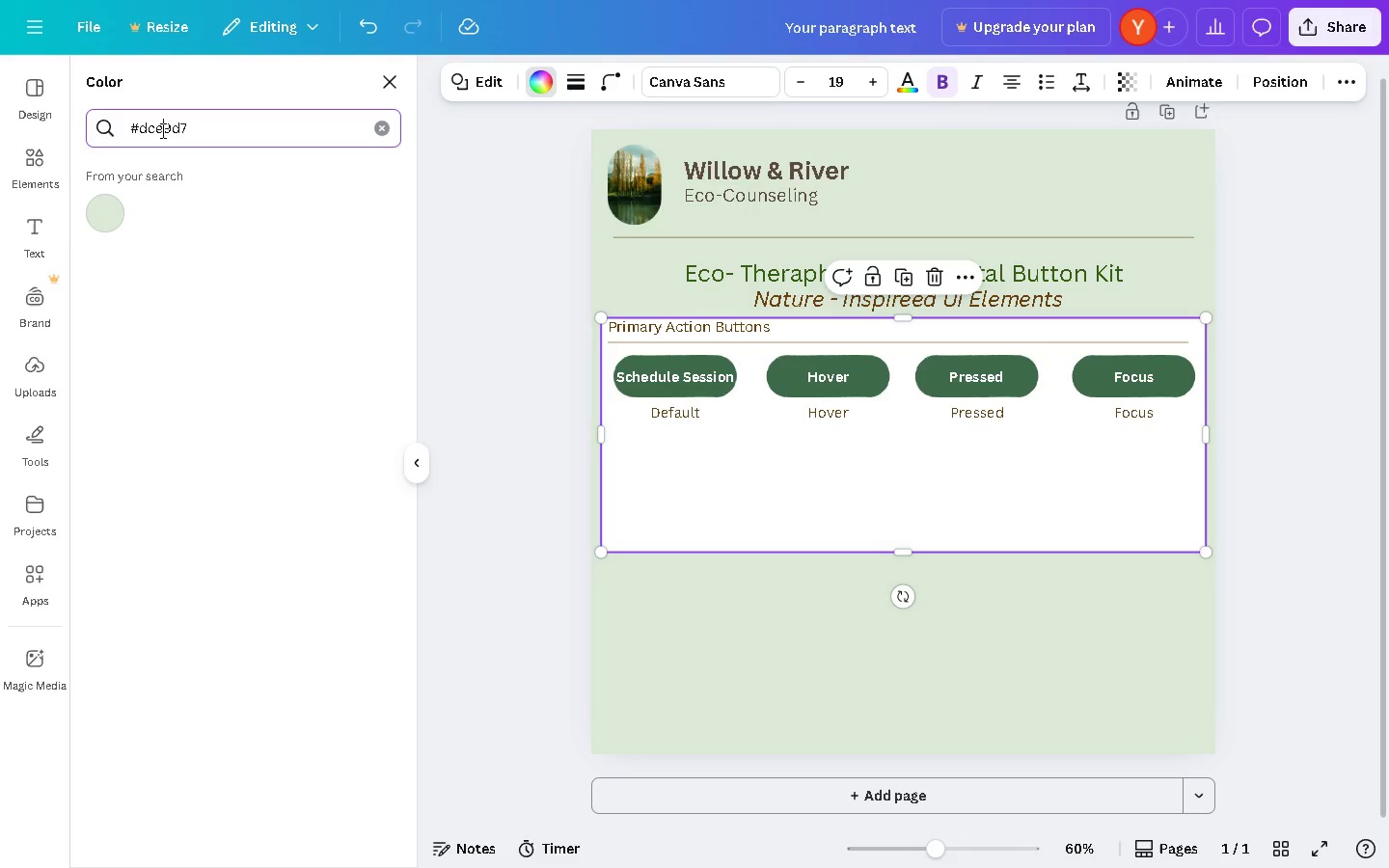 
key(E)
 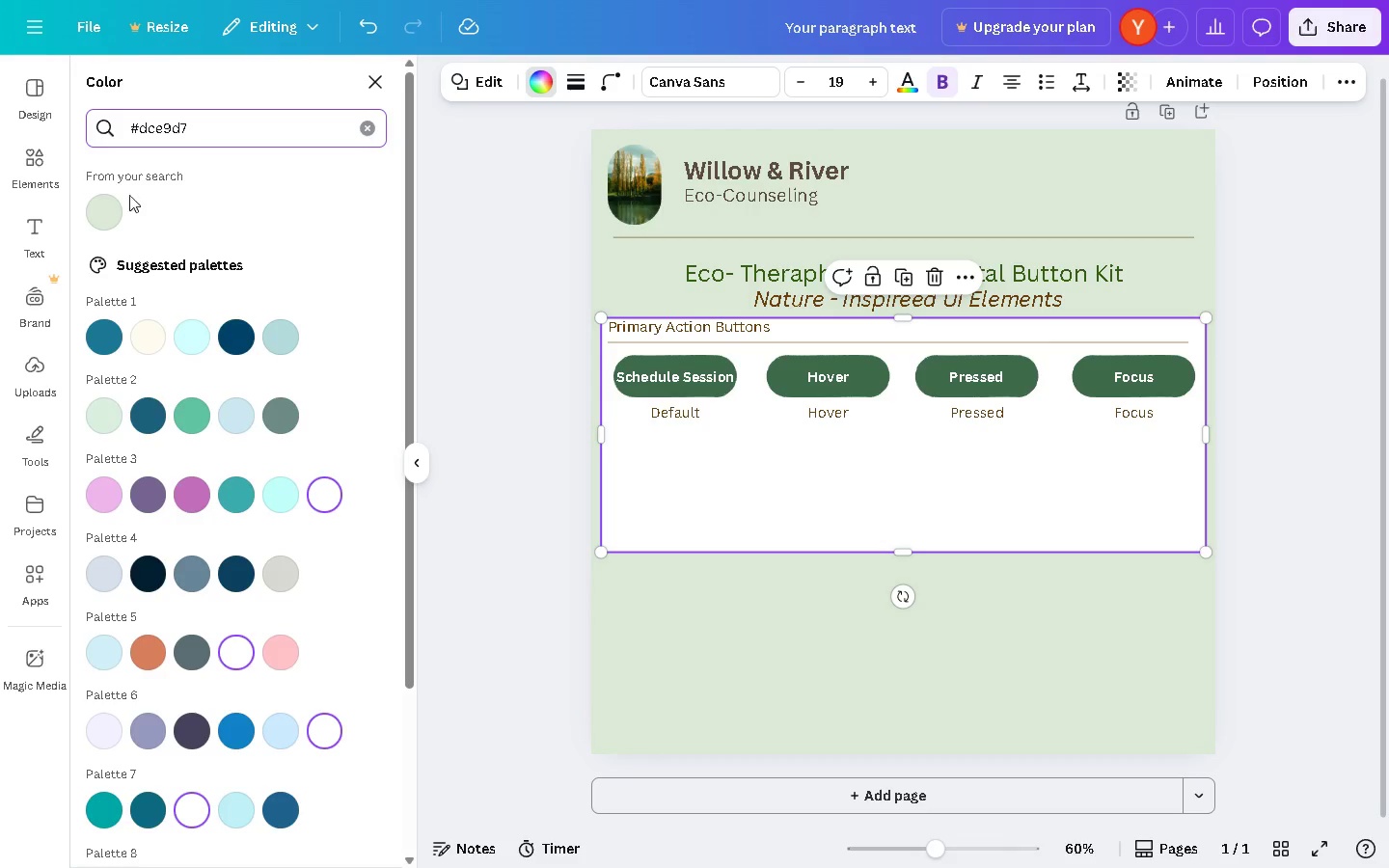 
left_click([106, 202])
 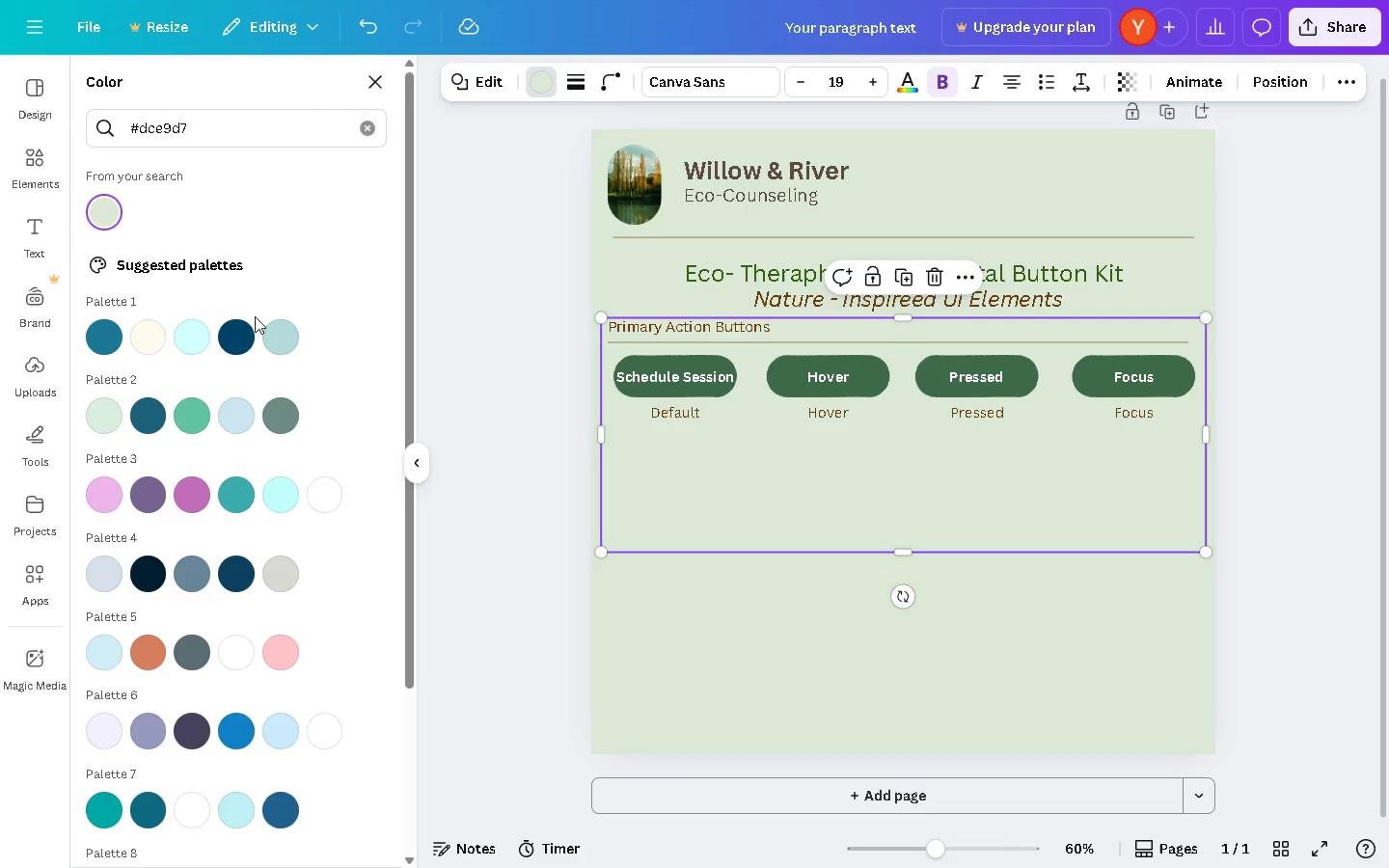 
left_click([685, 600])
 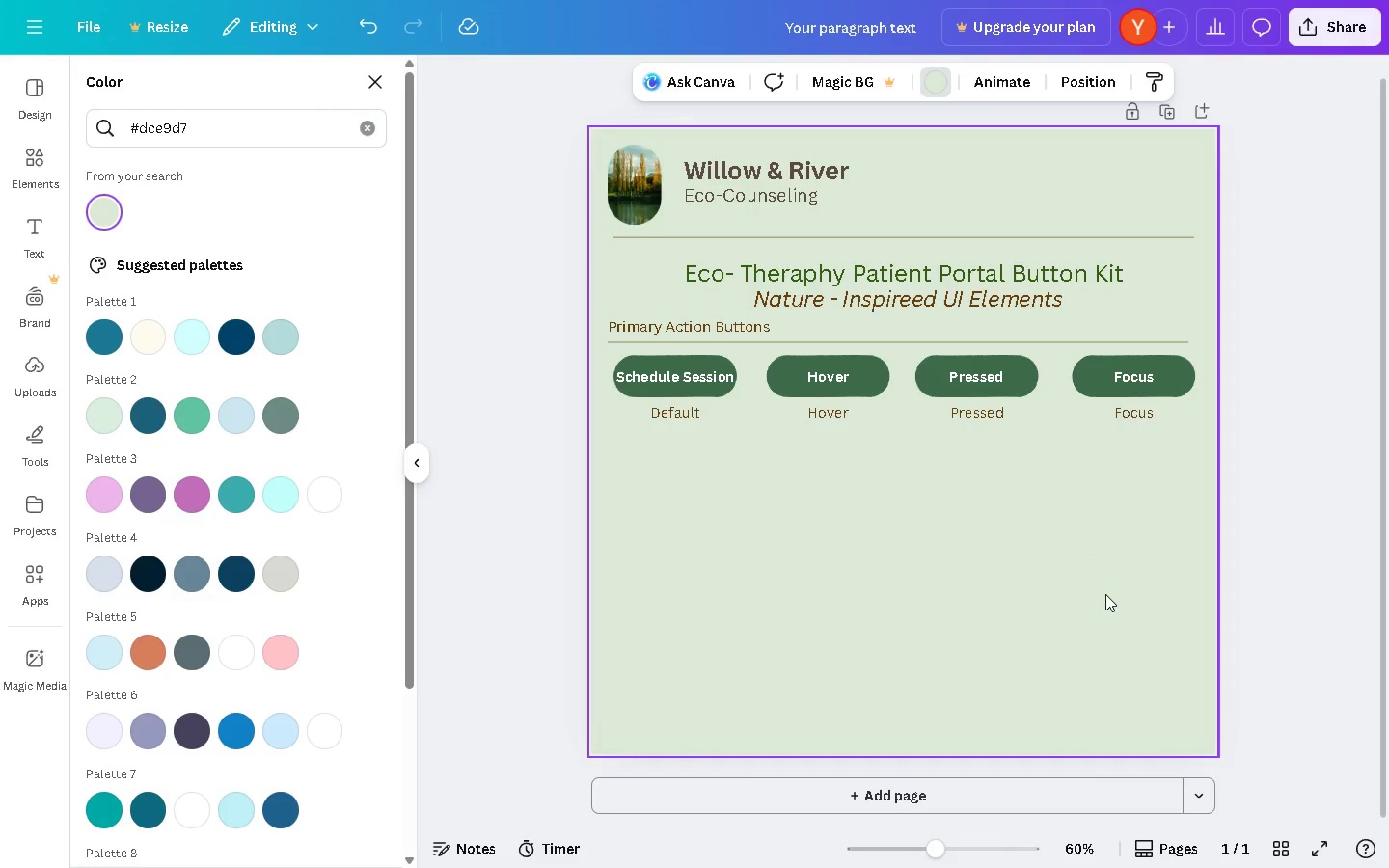 
left_click([806, 479])
 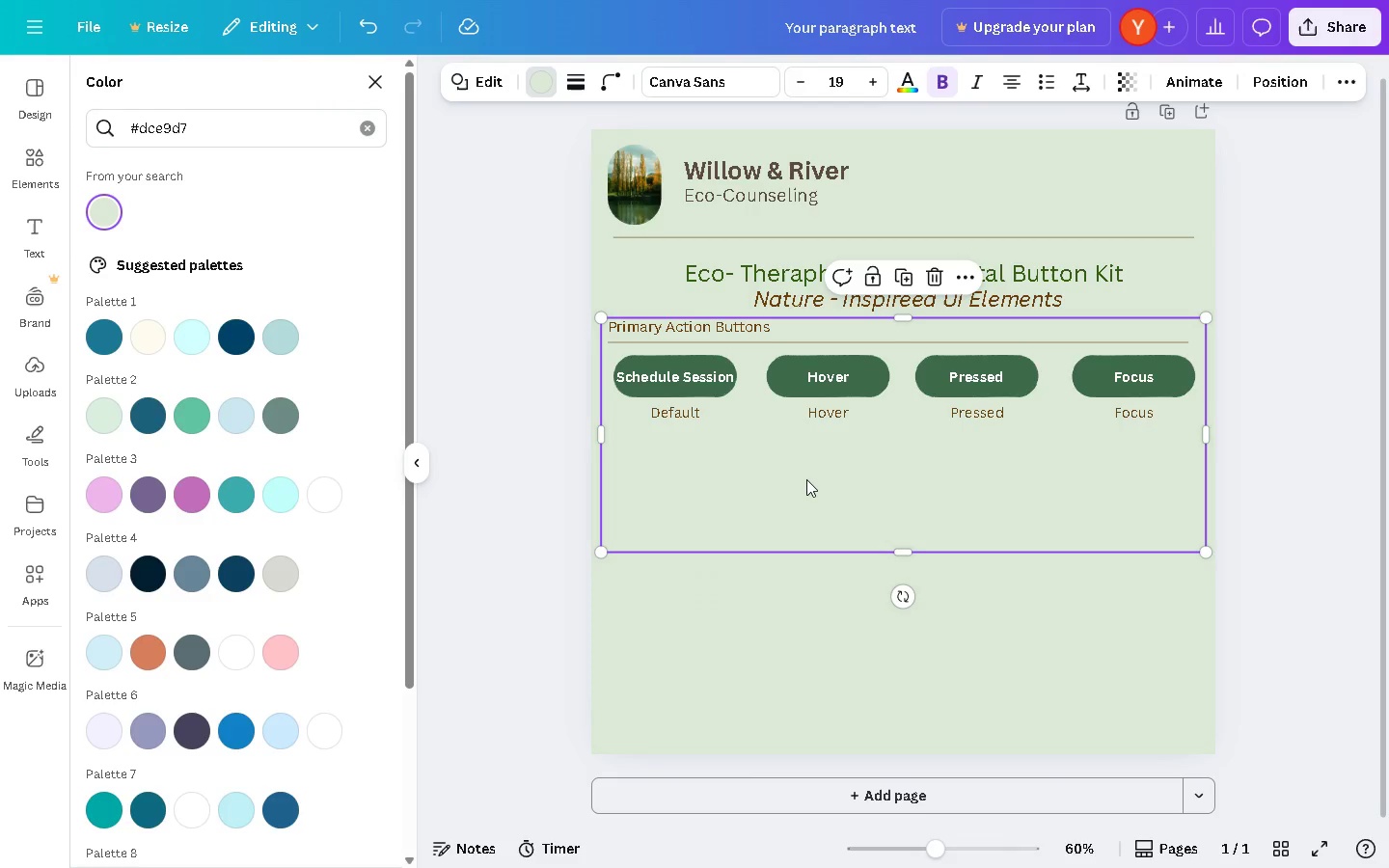 
wait(6.42)
 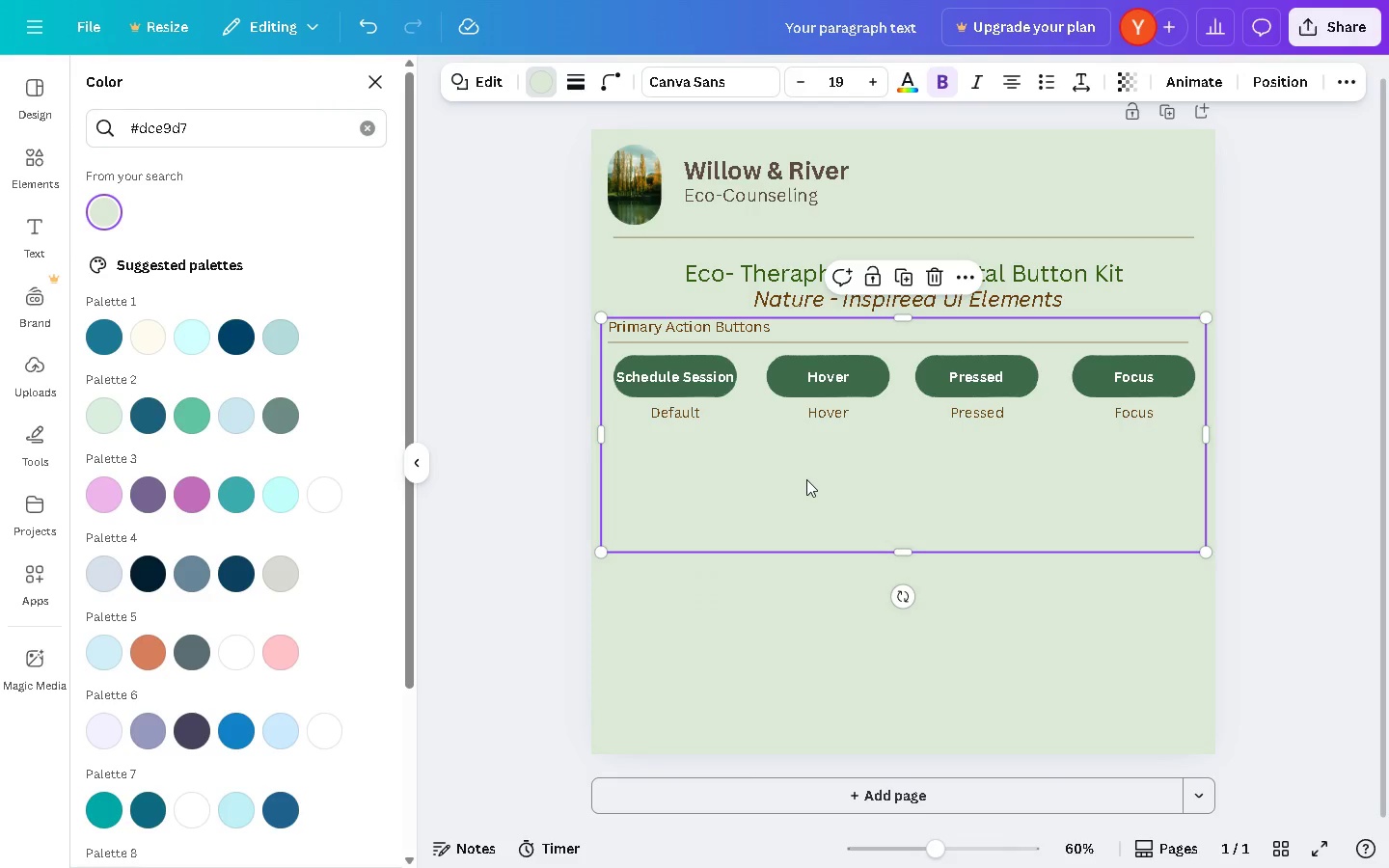 
left_click_drag(start_coordinate=[194, 133], to_coordinate=[139, 141])
 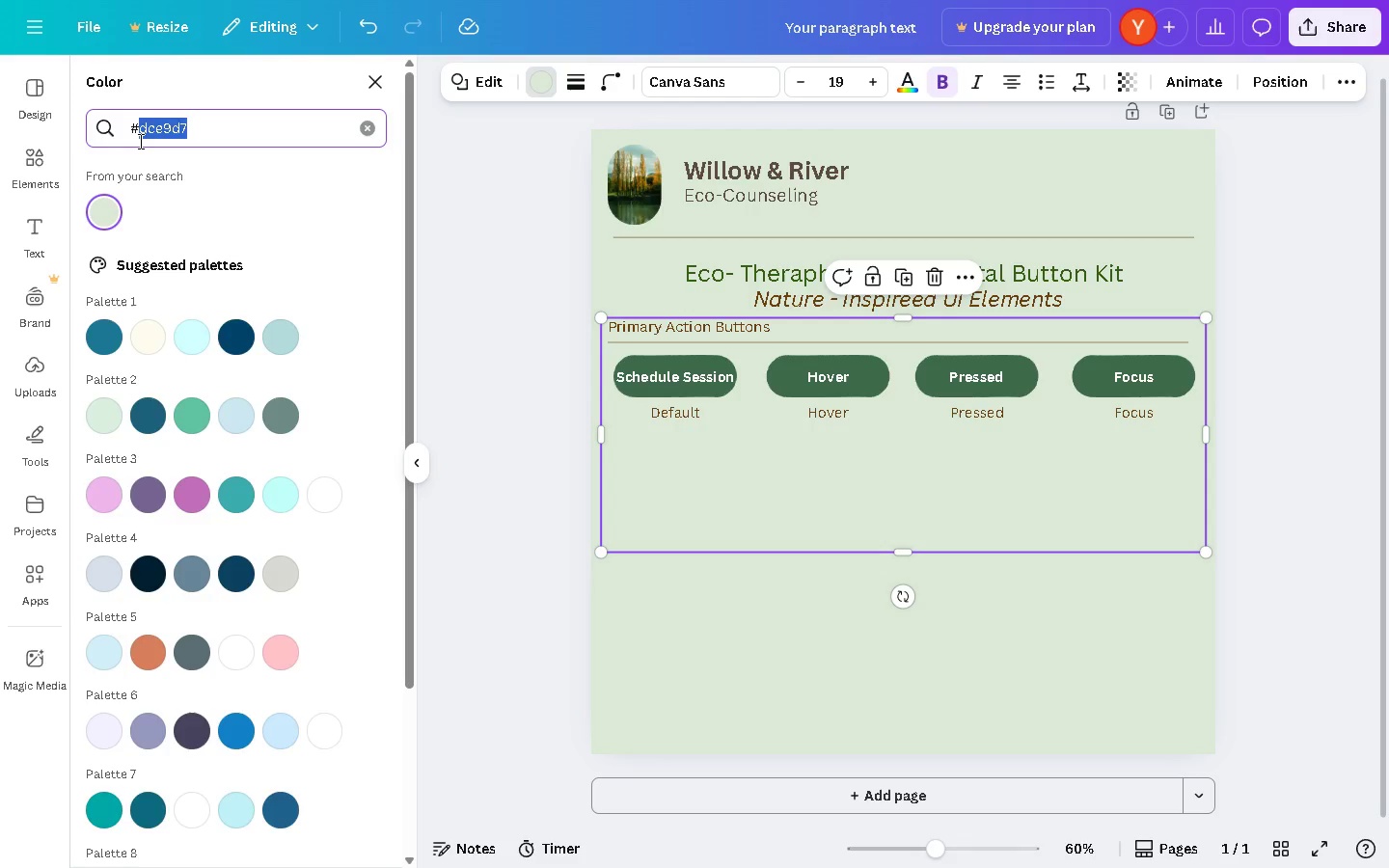 
type(5d4b3d)
 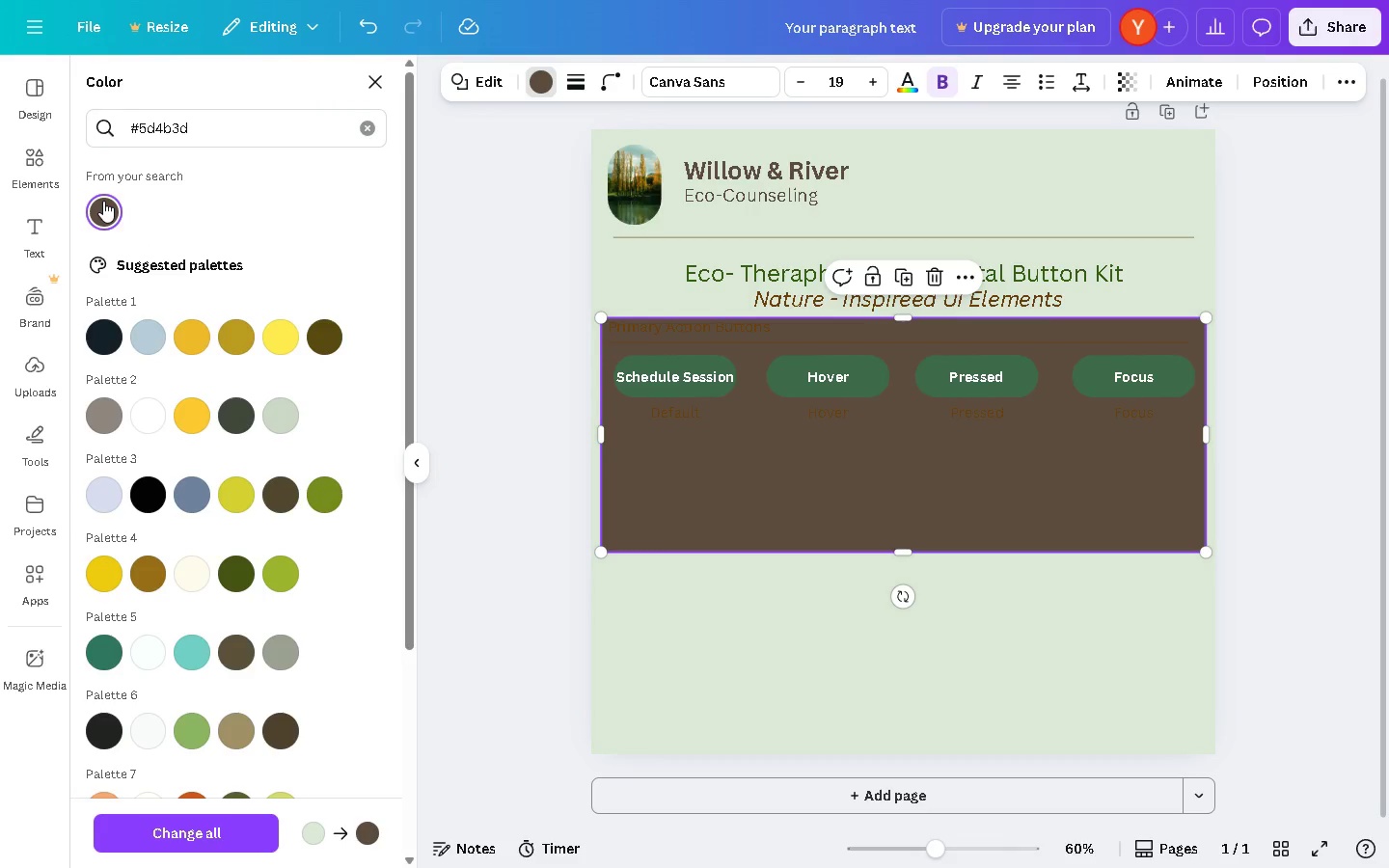 
wait(10.69)
 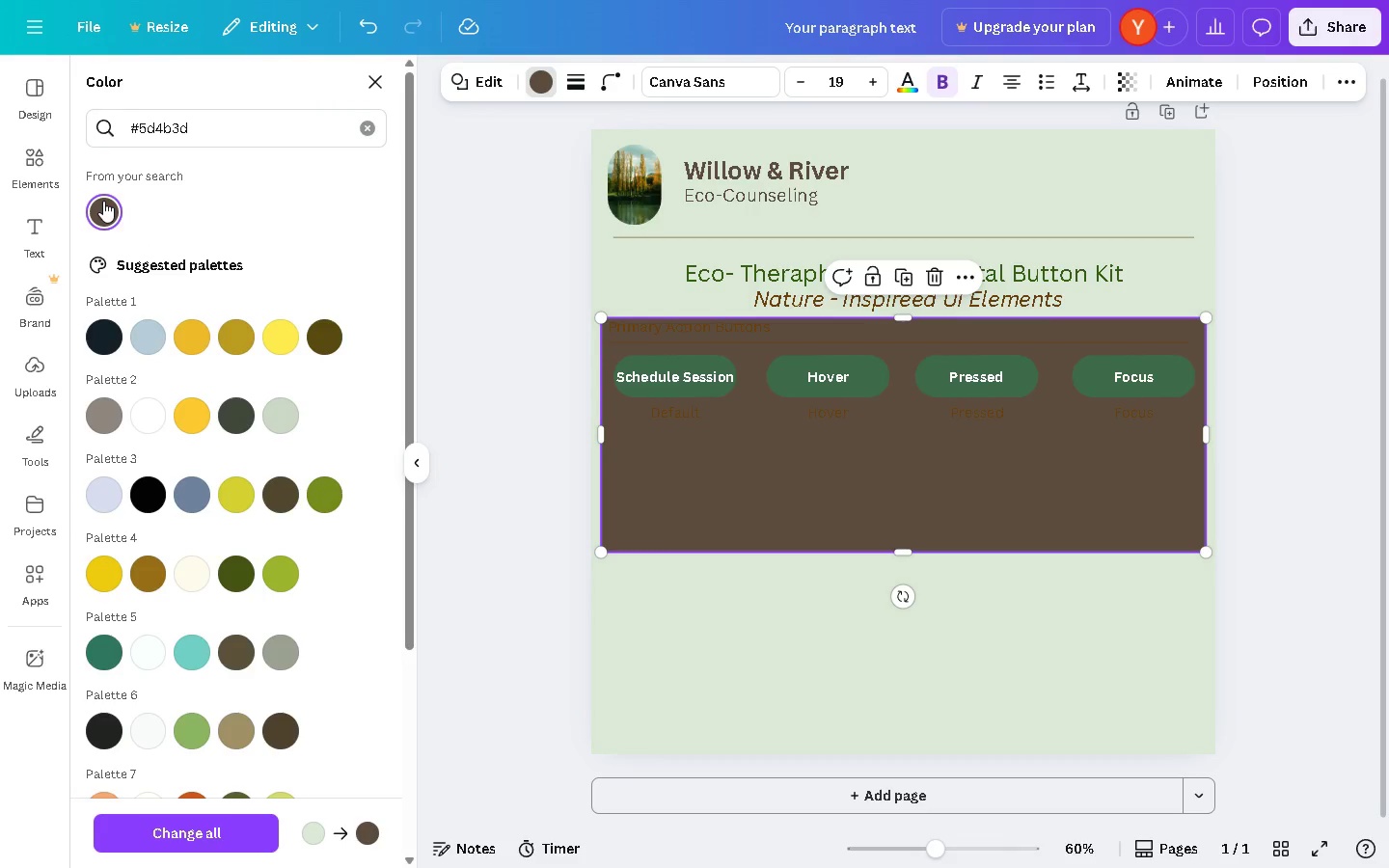 
left_click([788, 640])
 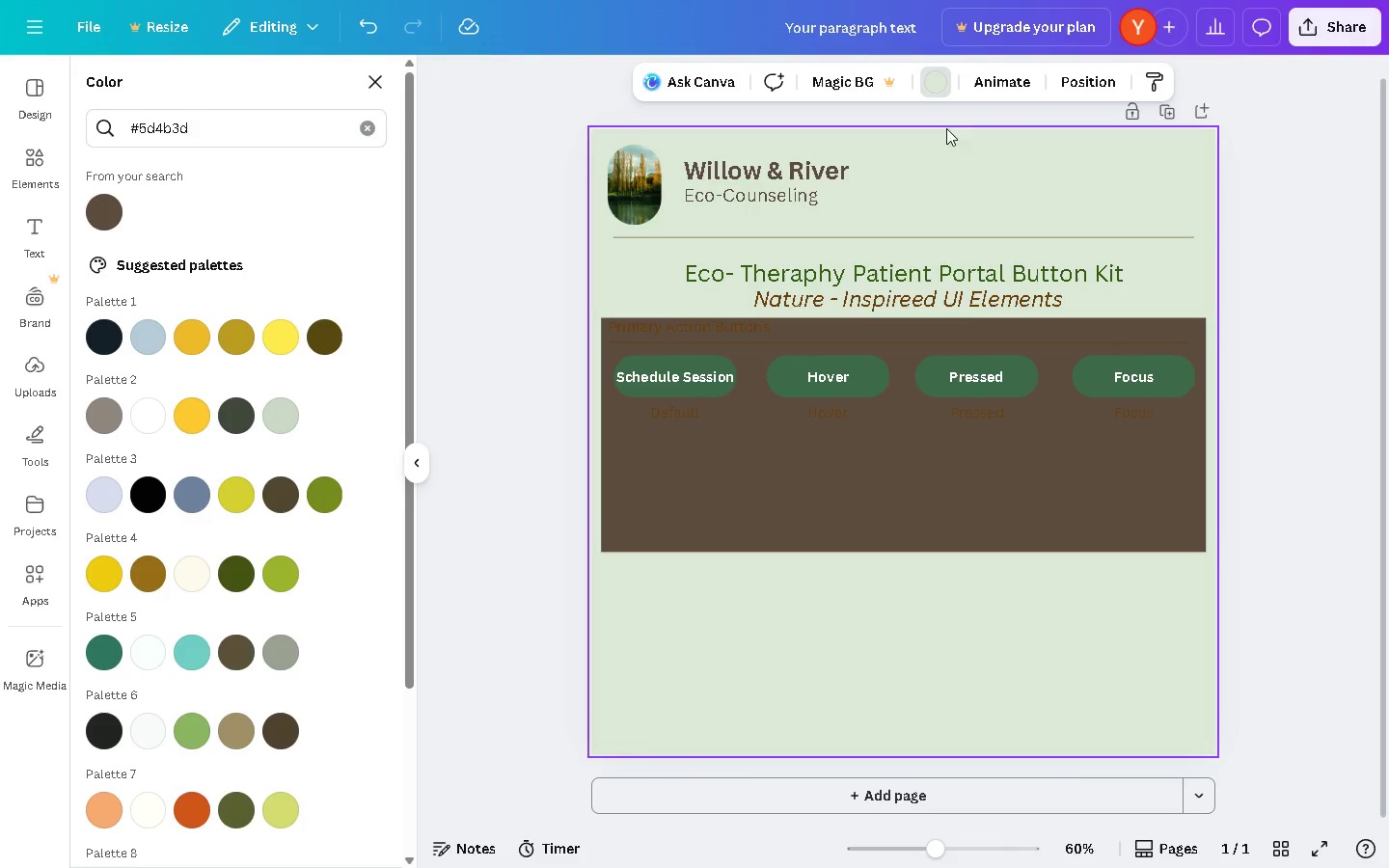 
left_click([937, 91])
 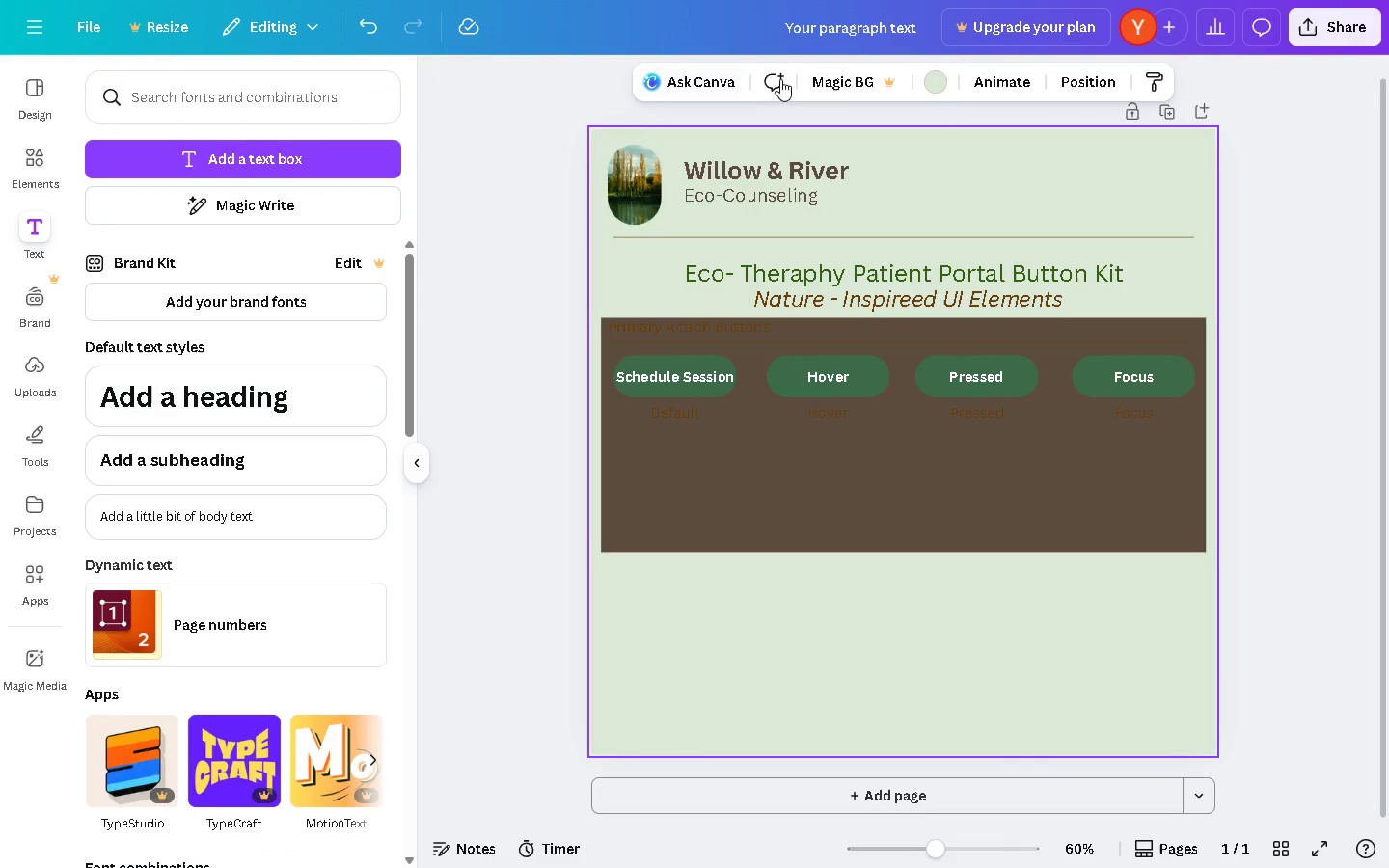 
left_click([948, 80])
 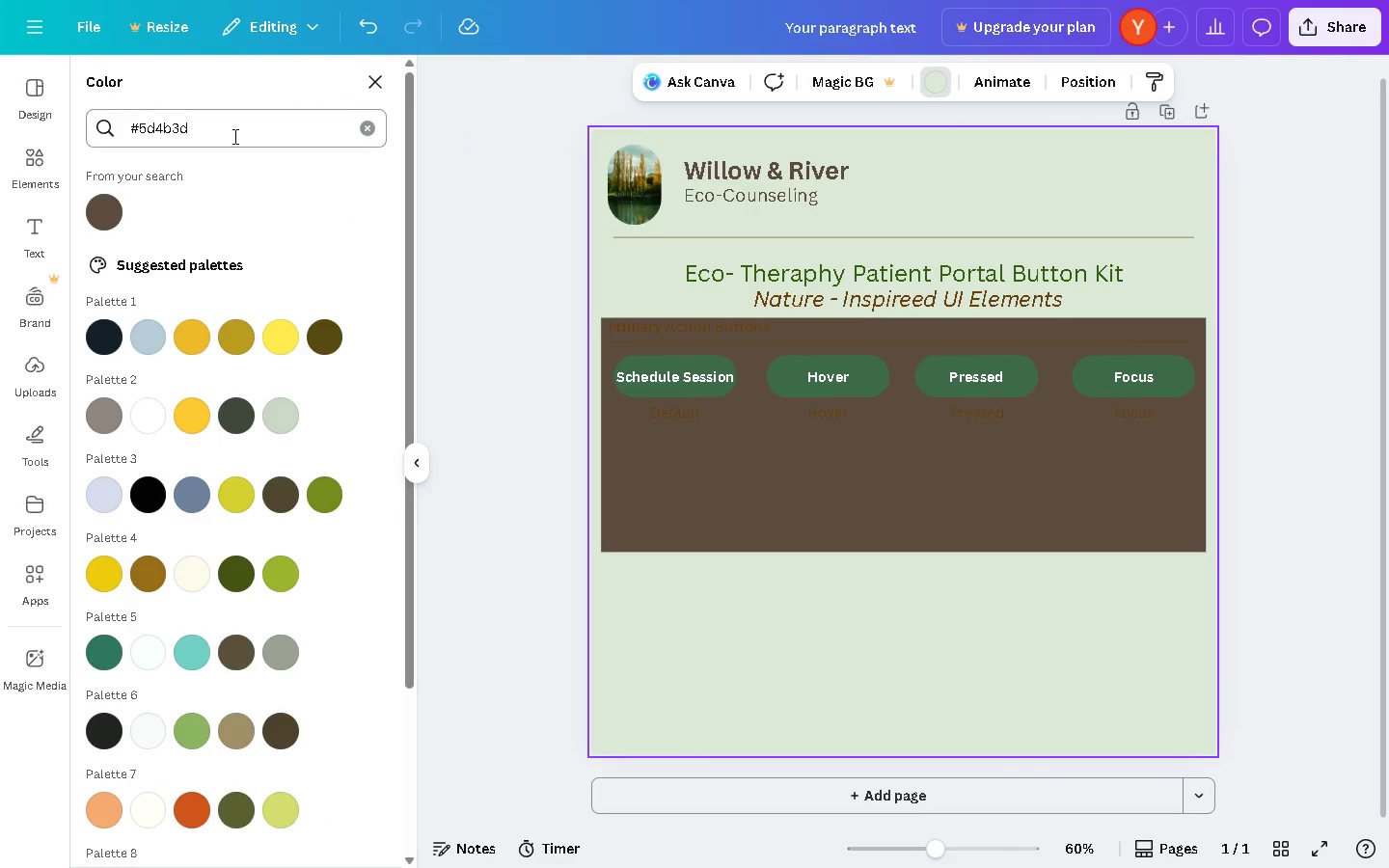 
double_click([233, 136])
 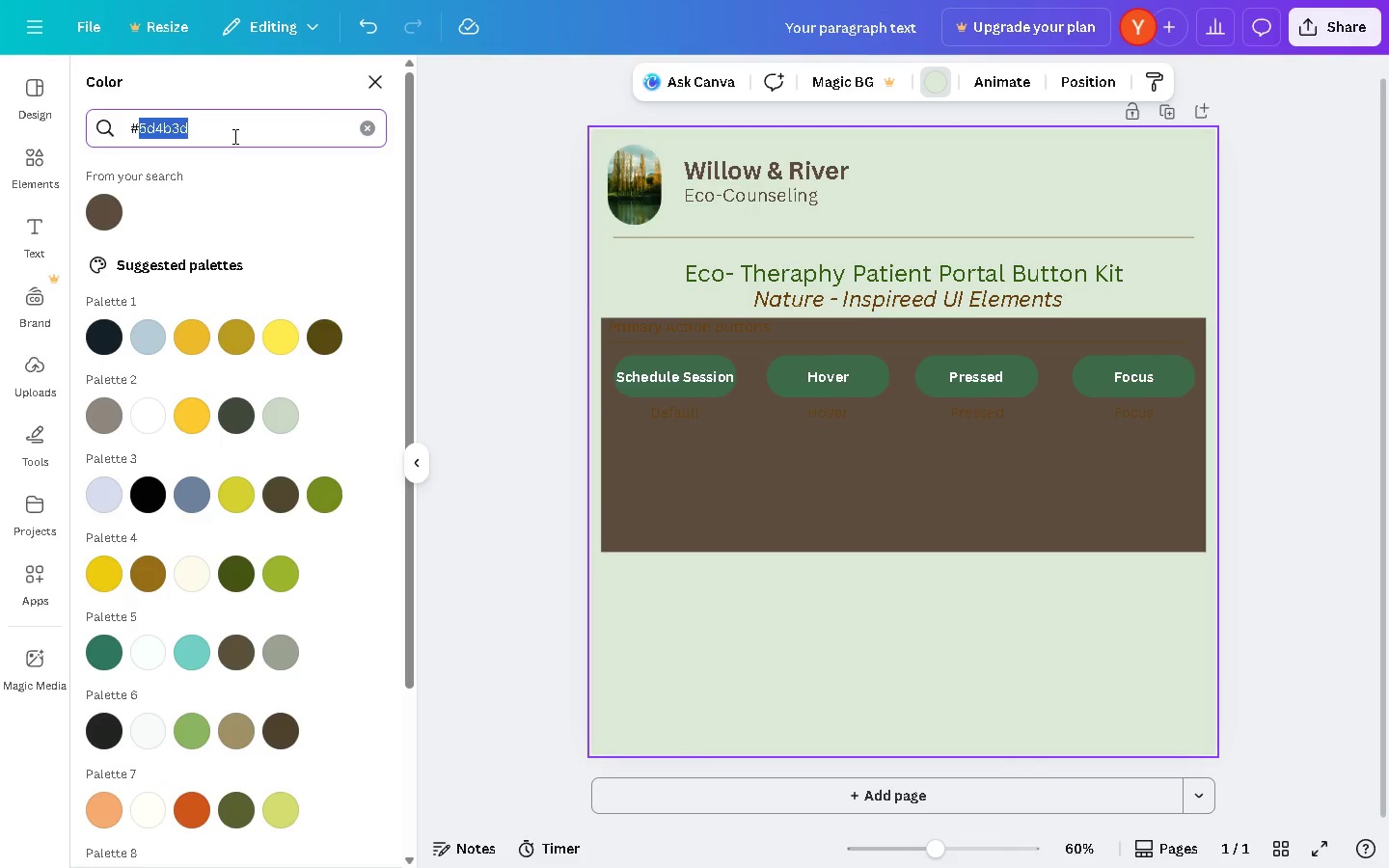 
type(3d)
key(Backspace)
type(e6b4b)
 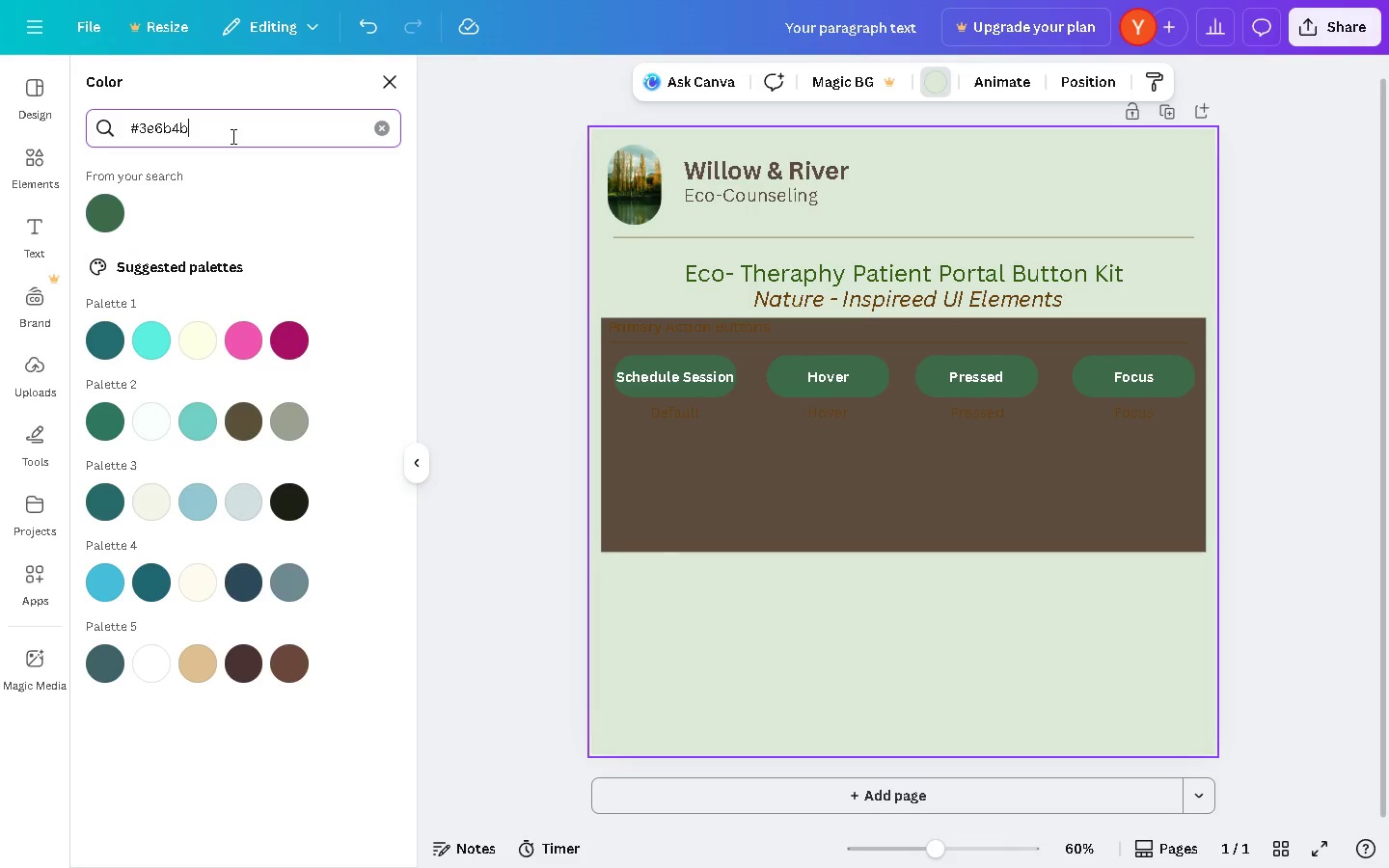 
wait(5.89)
 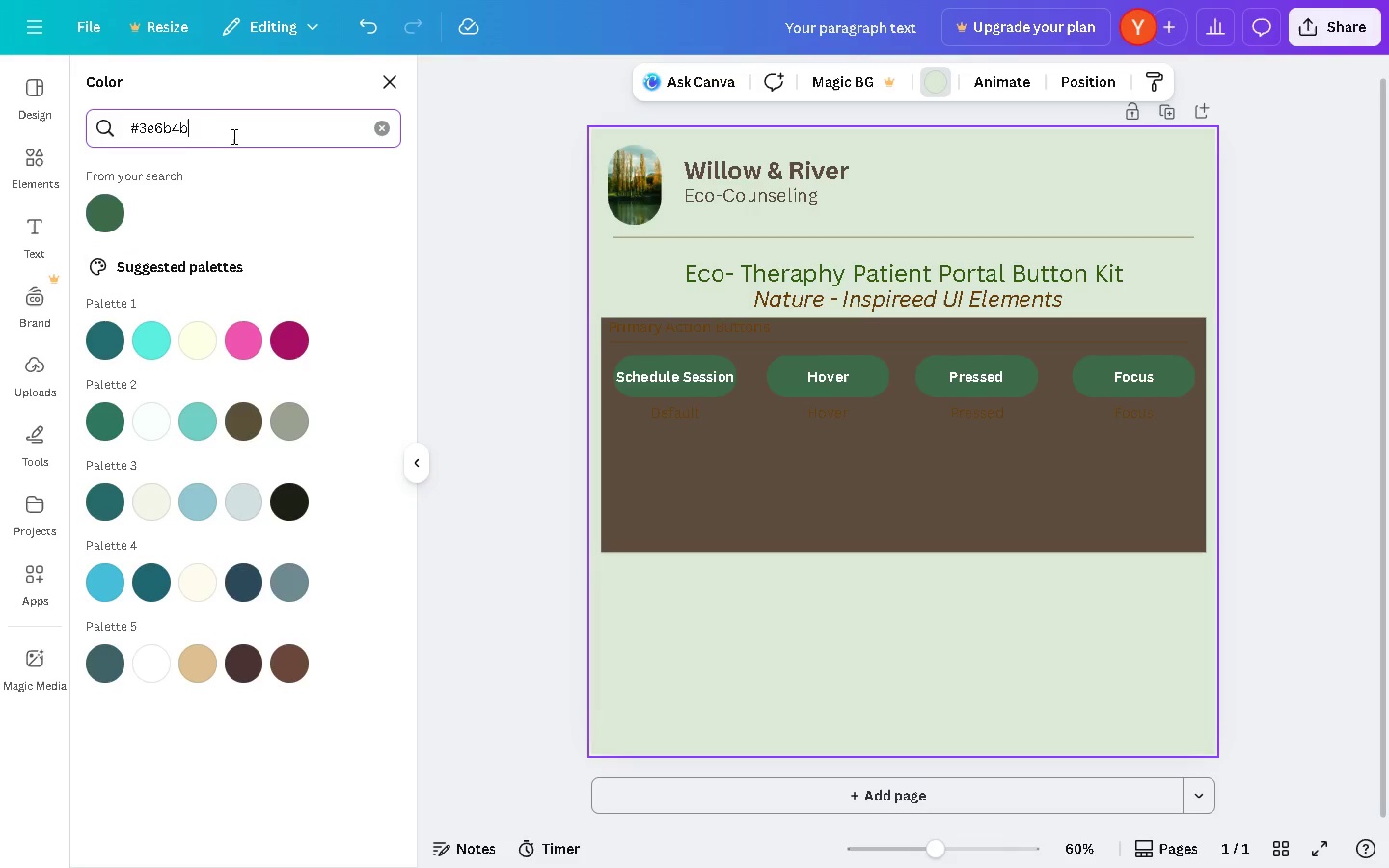 
left_click([102, 196])
 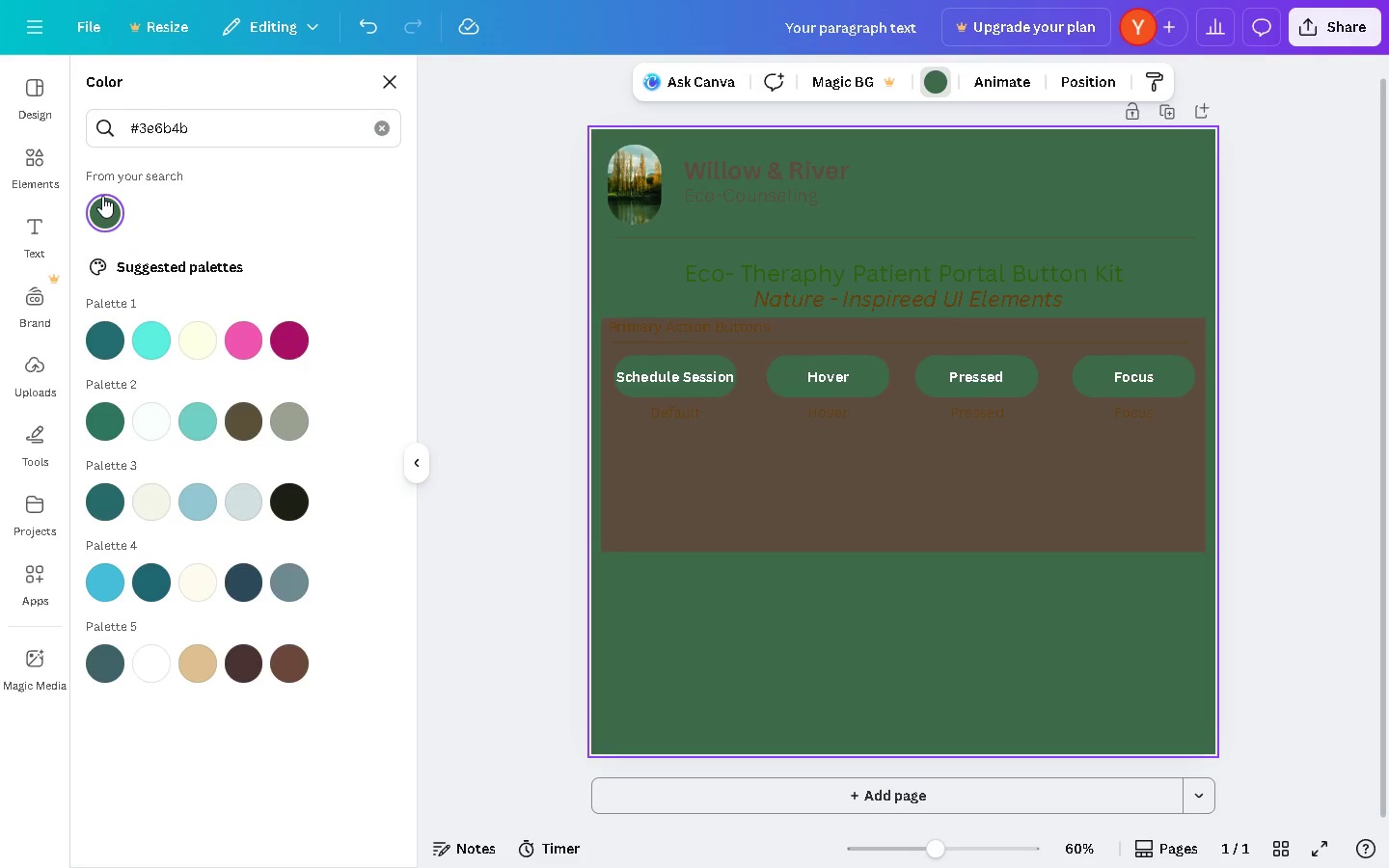 
key(Control+Z)
 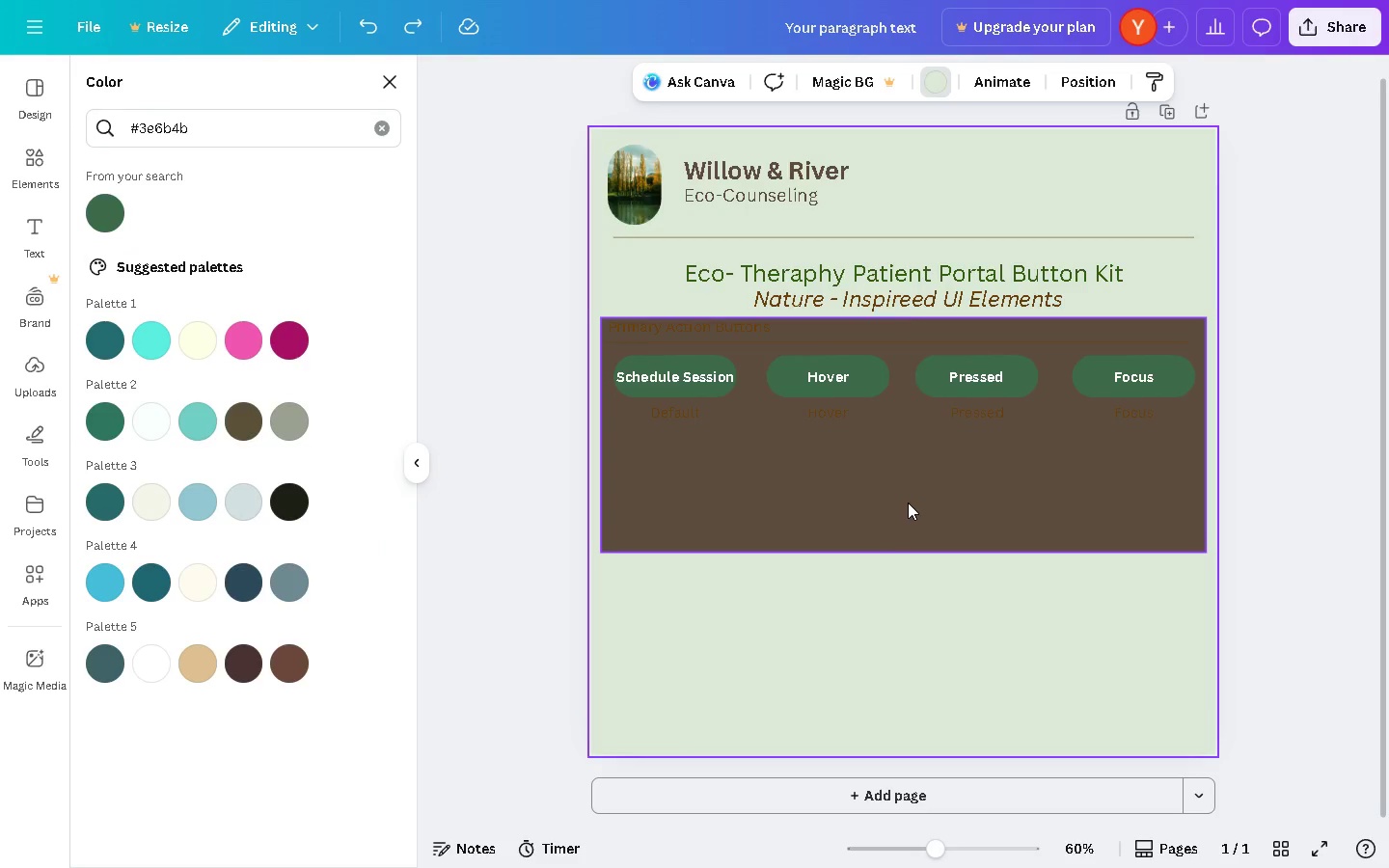 
left_click([908, 502])
 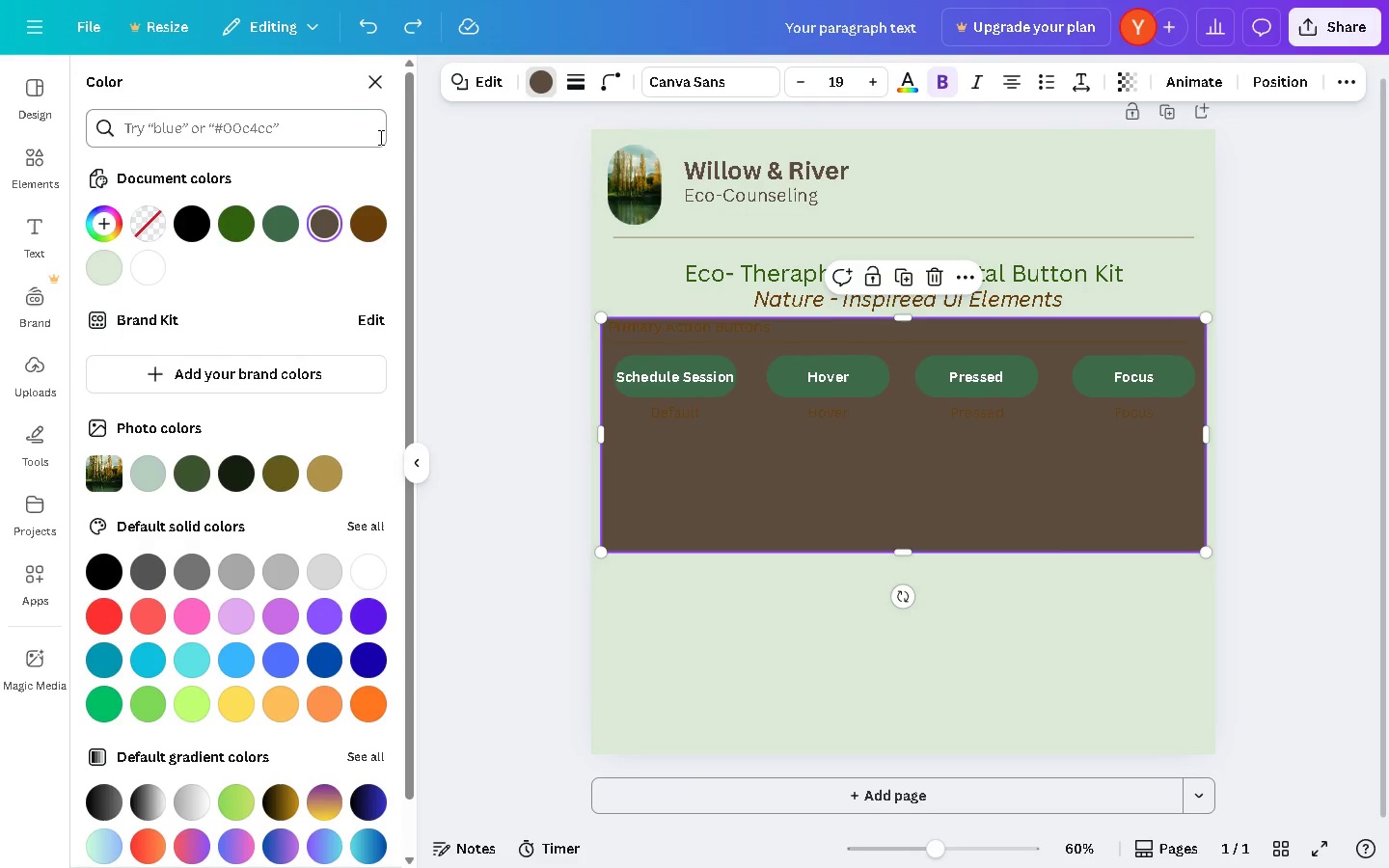 
left_click([145, 285])
 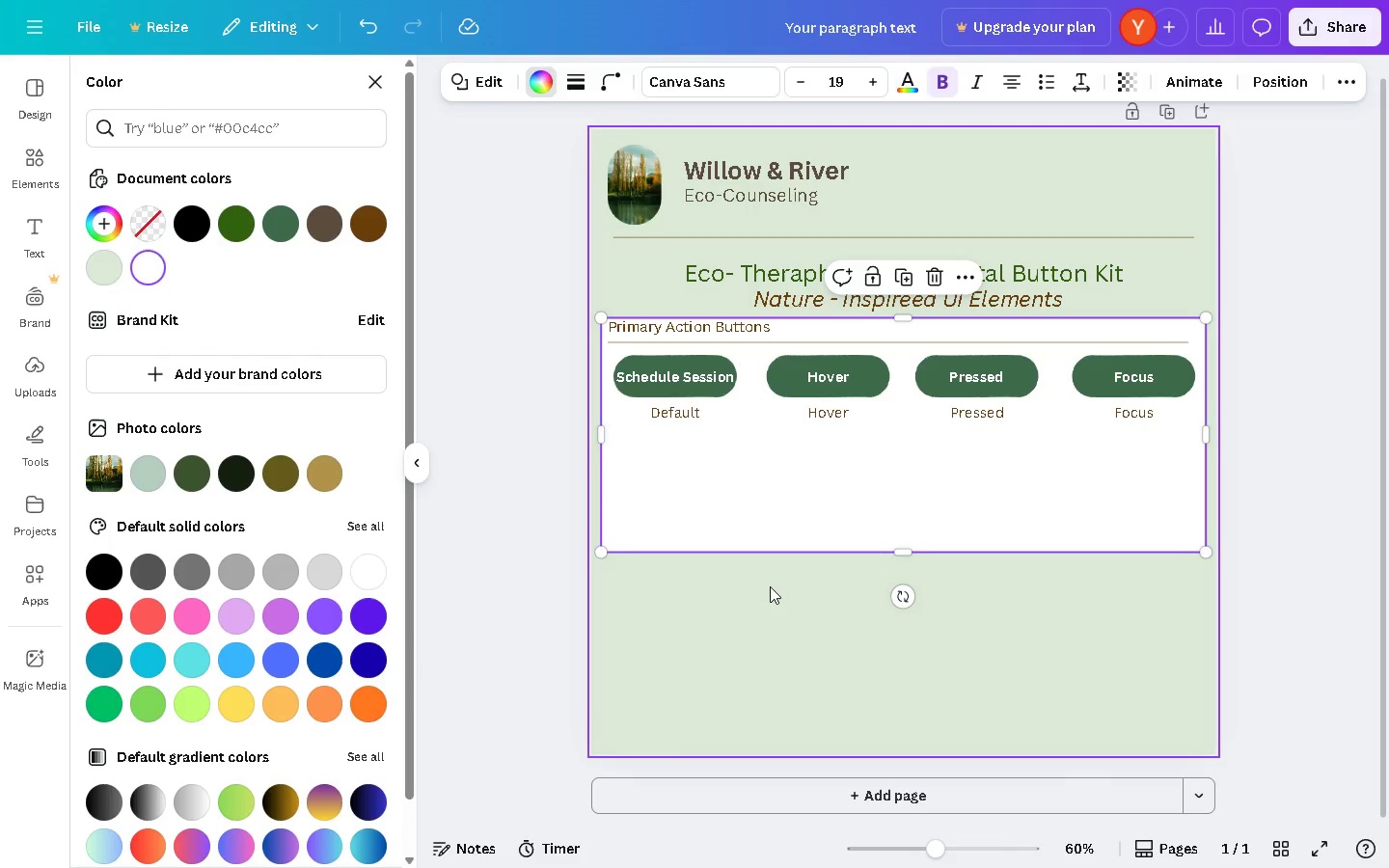 
double_click([813, 519])
 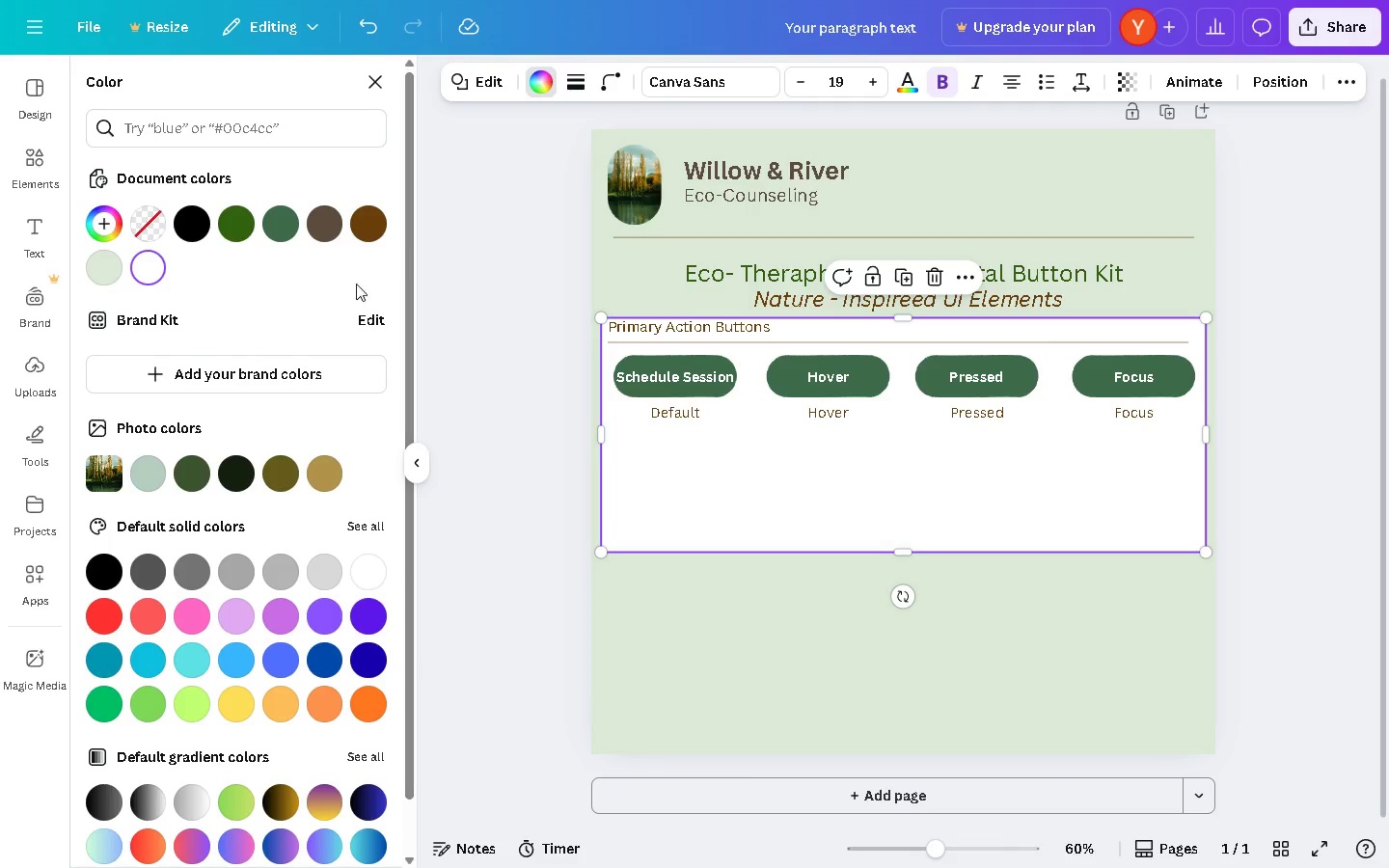 
left_click([150, 479])
 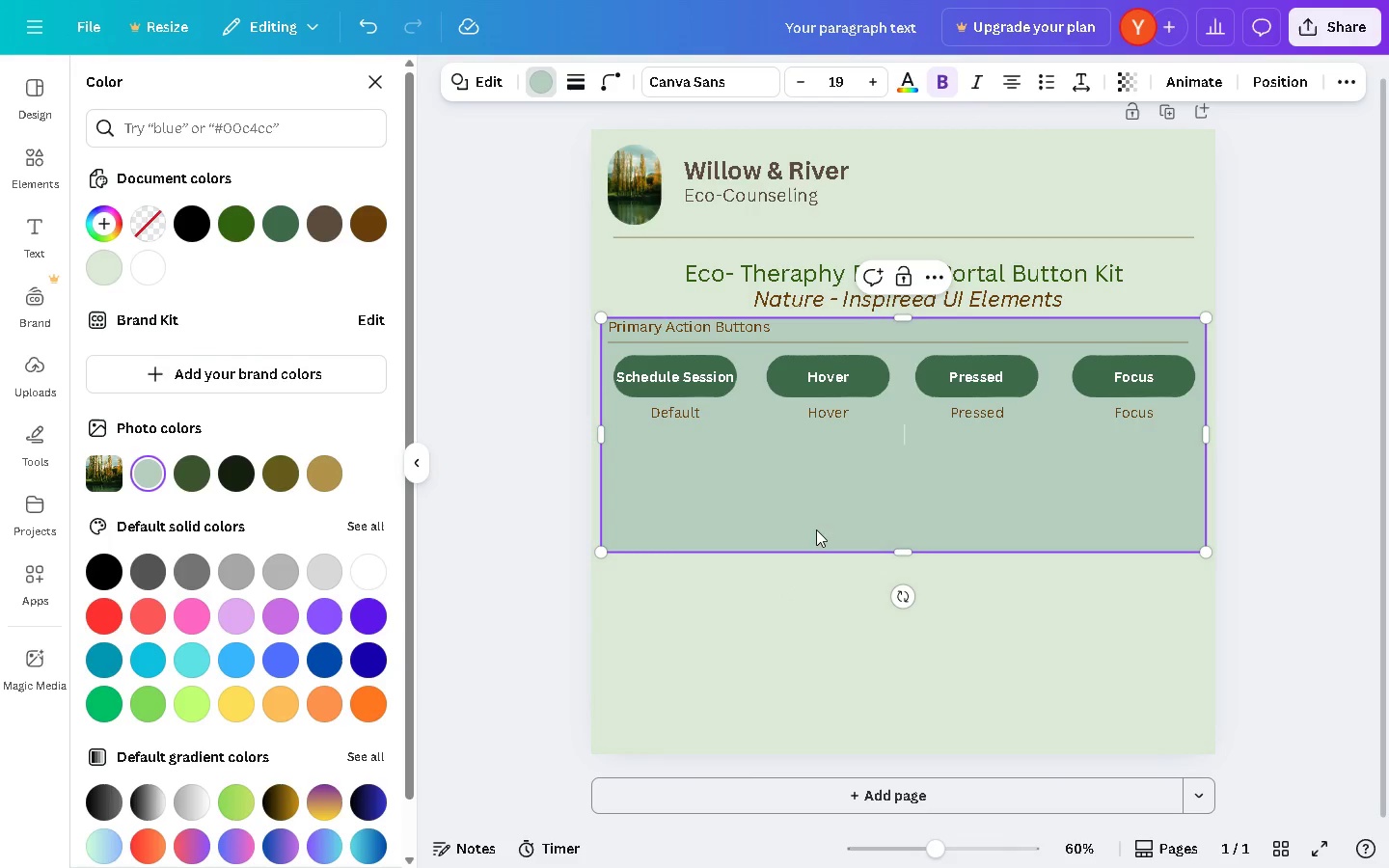 
double_click([800, 616])
 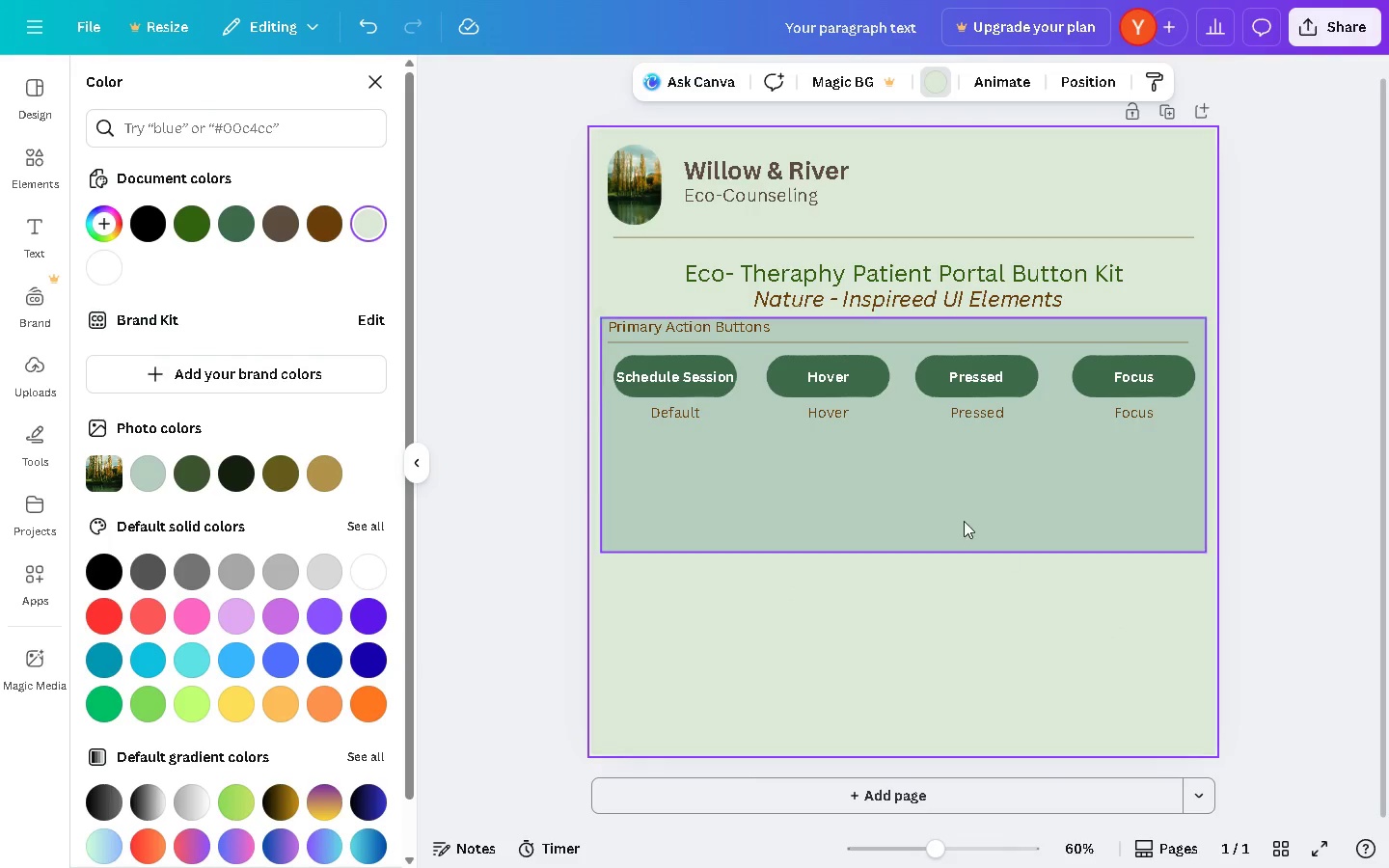 
left_click([949, 512])
 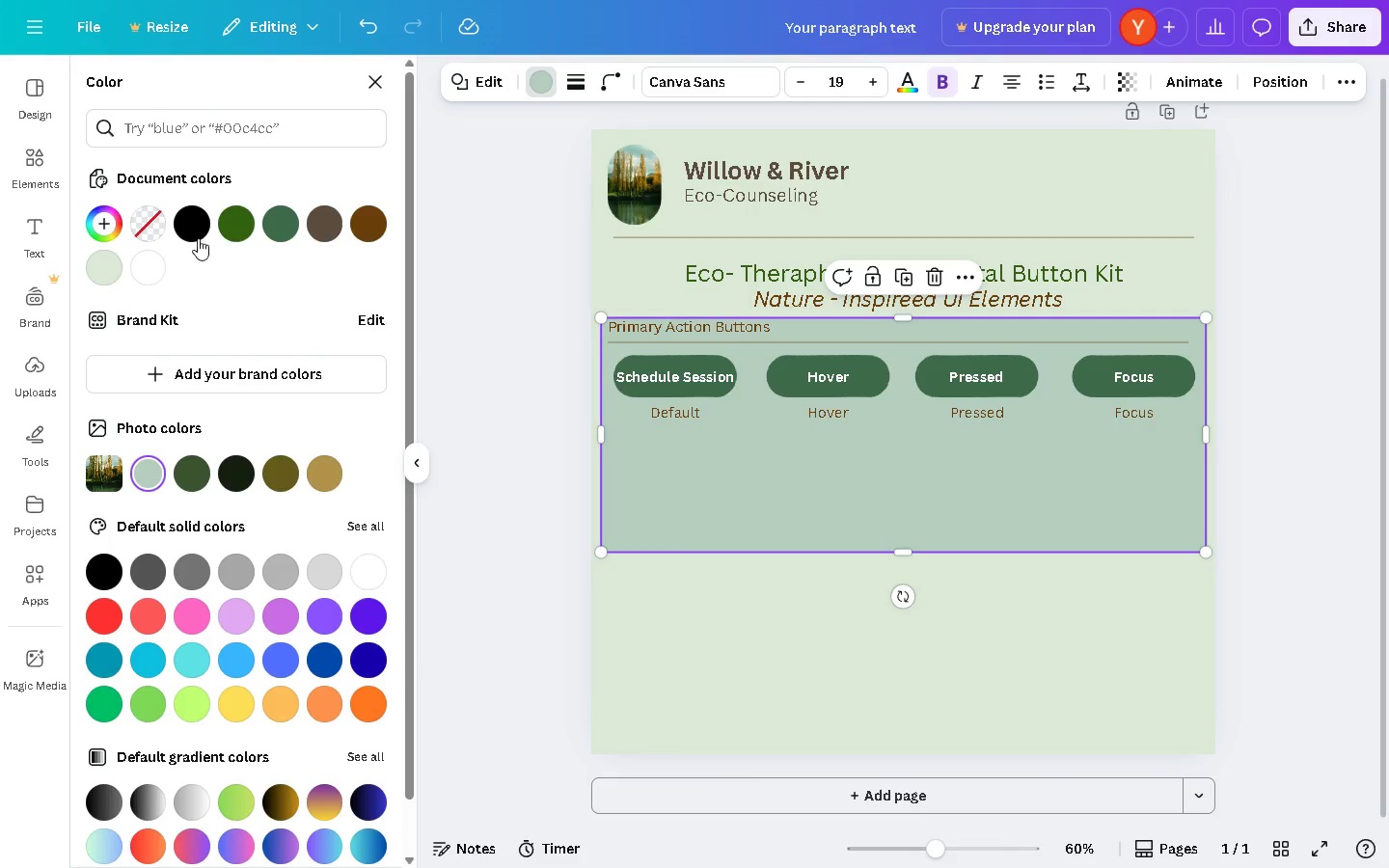 
left_click([150, 262])
 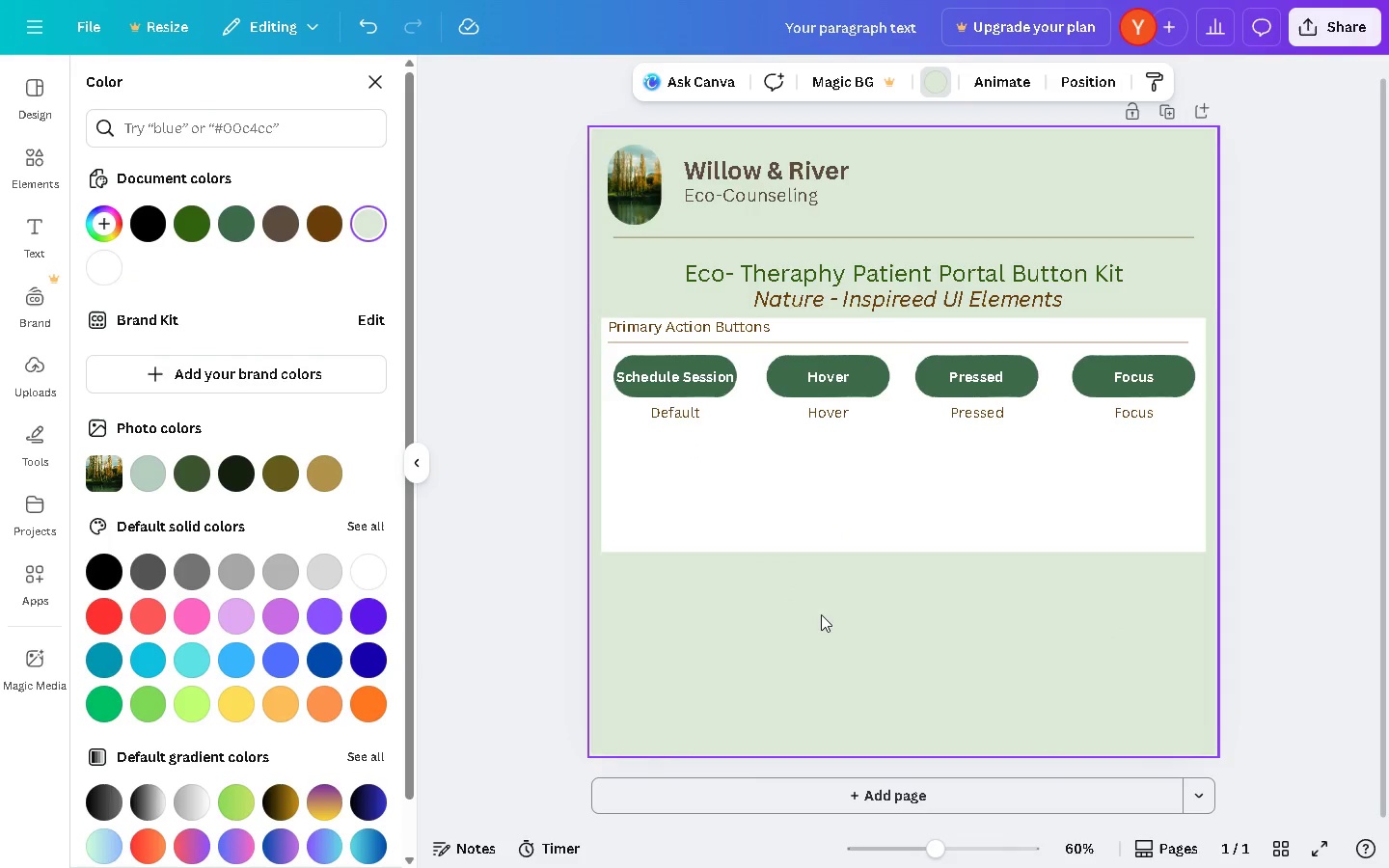 
left_click([729, 464])
 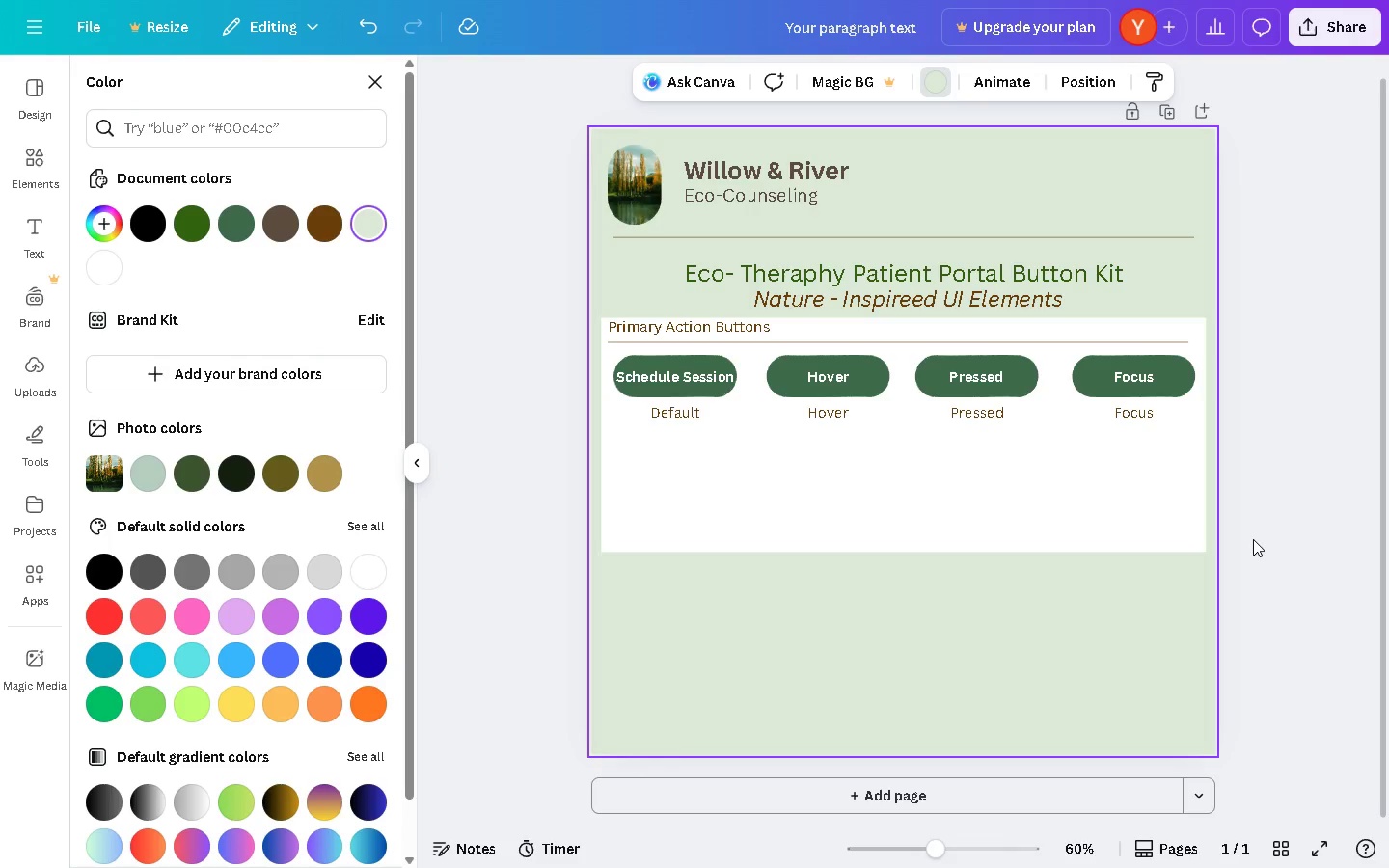 
wait(22.78)
 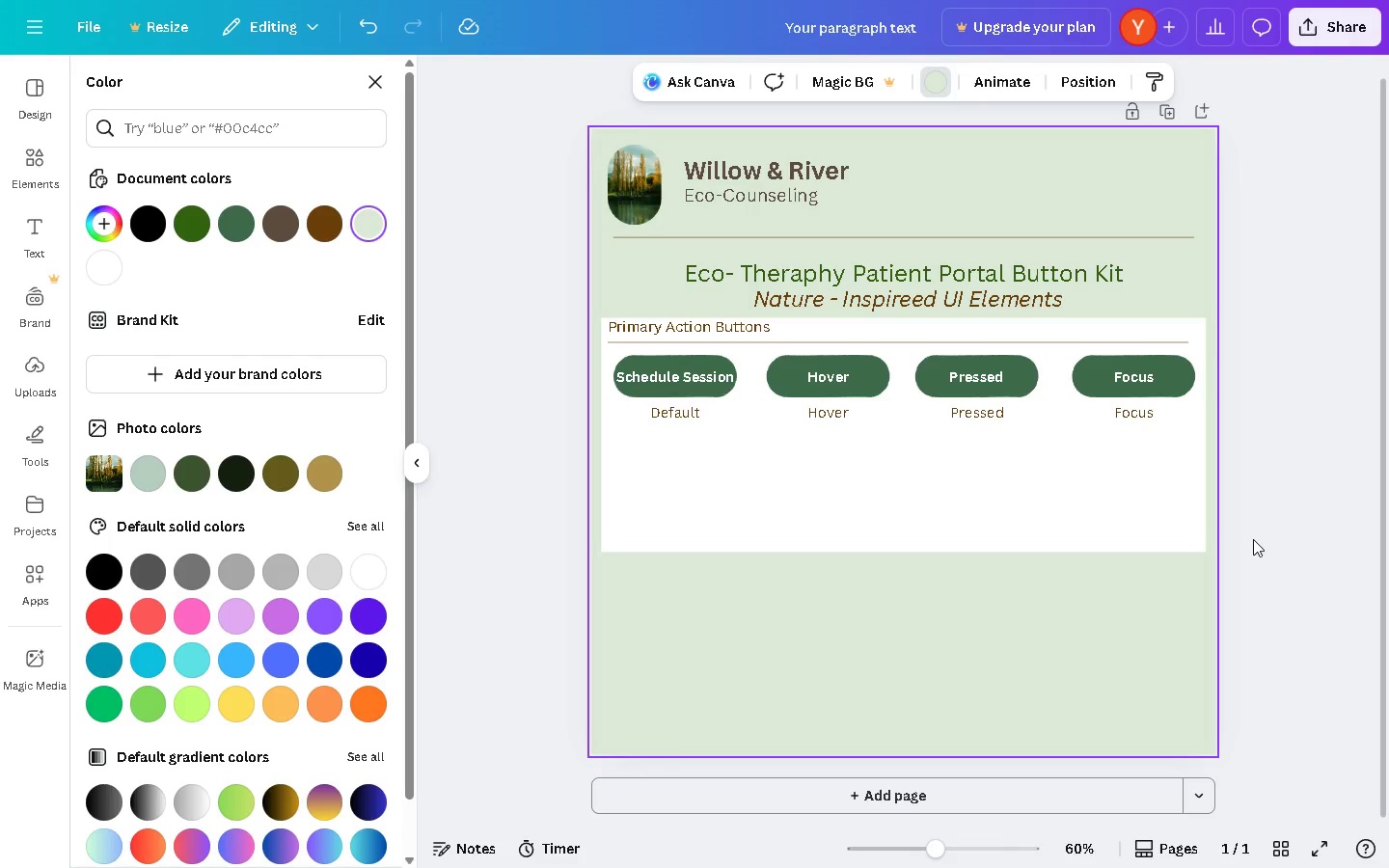 
left_click([1181, 380])
 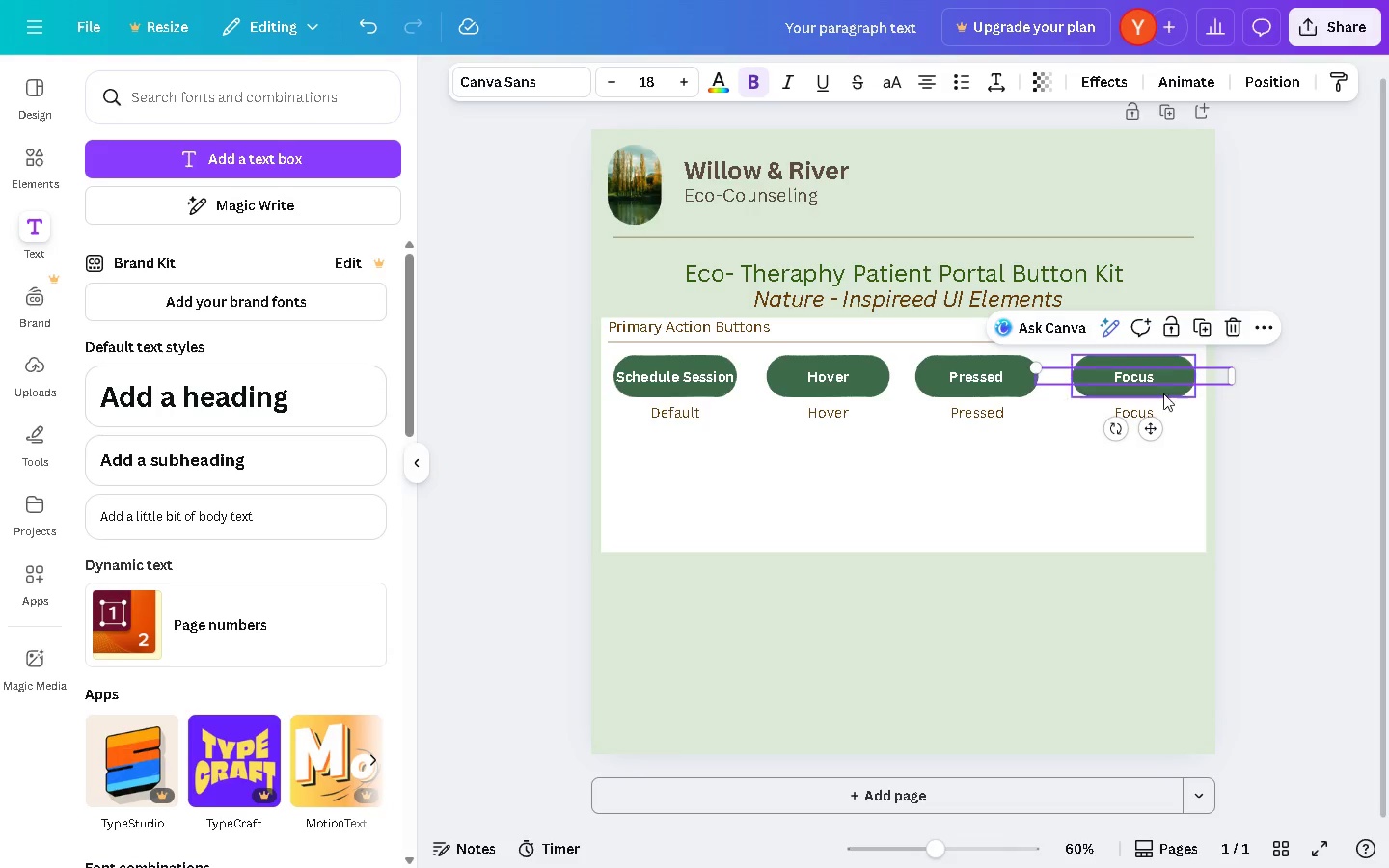 
left_click([1162, 395])
 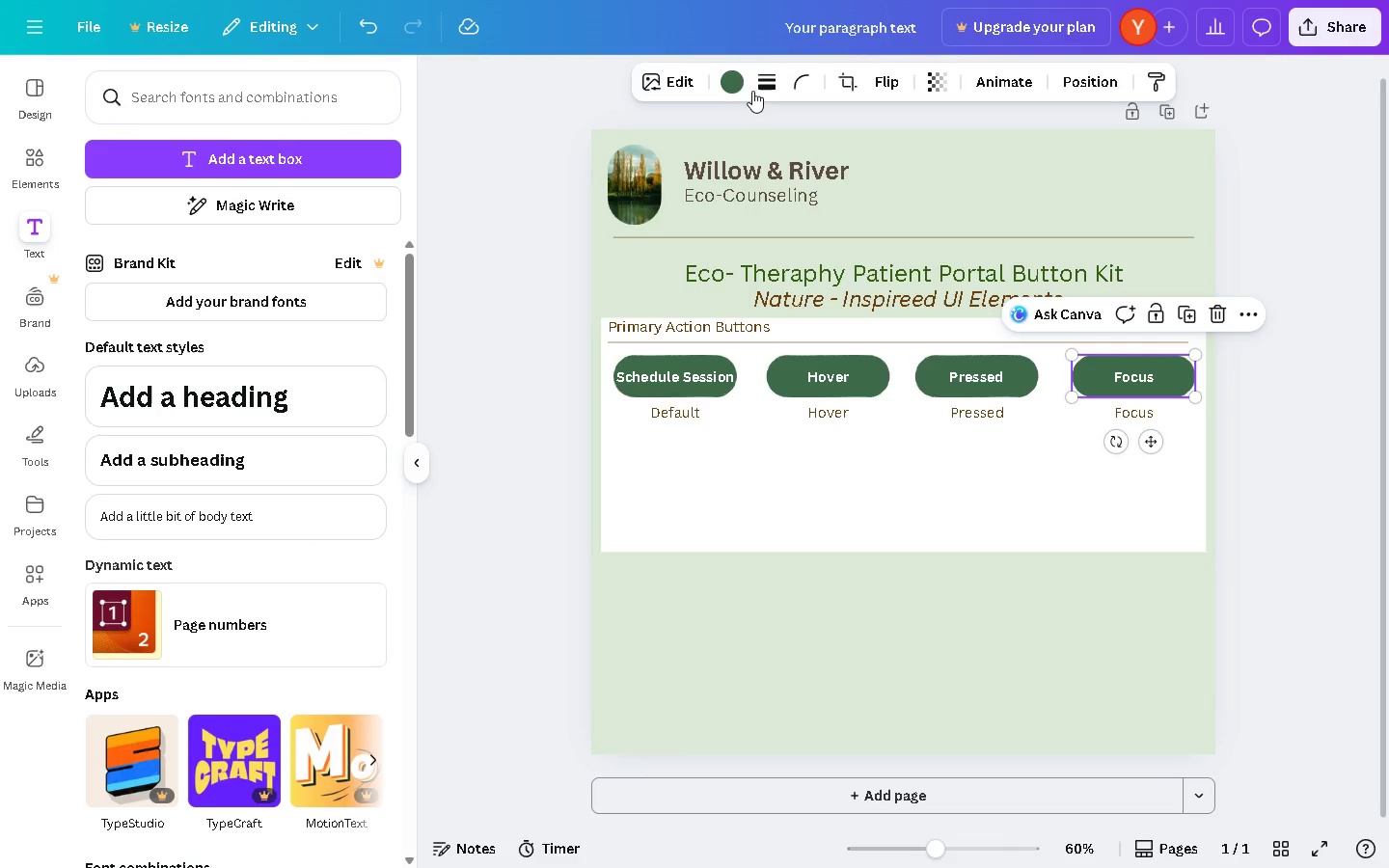 
left_click([741, 83])
 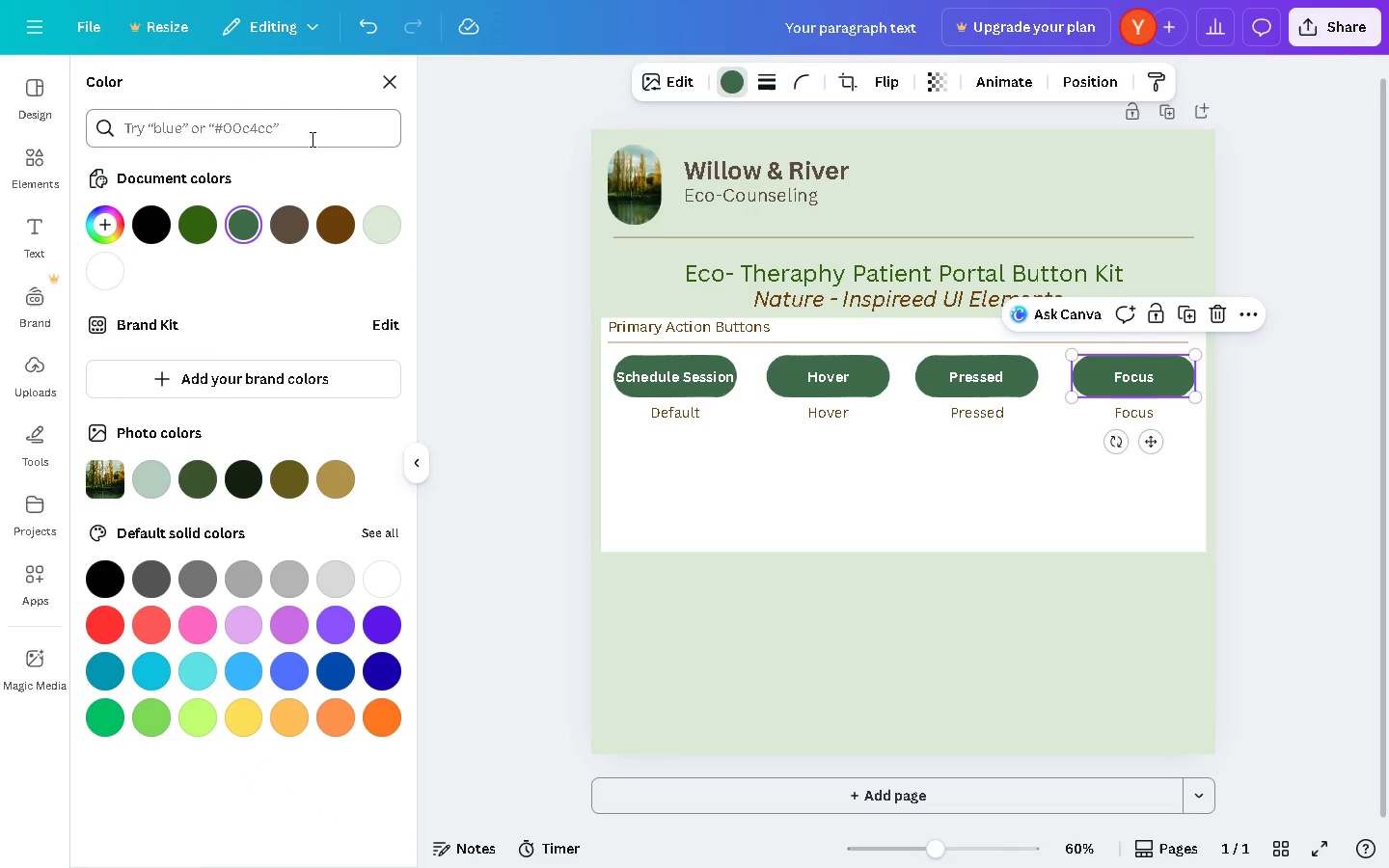 
left_click([277, 129])
 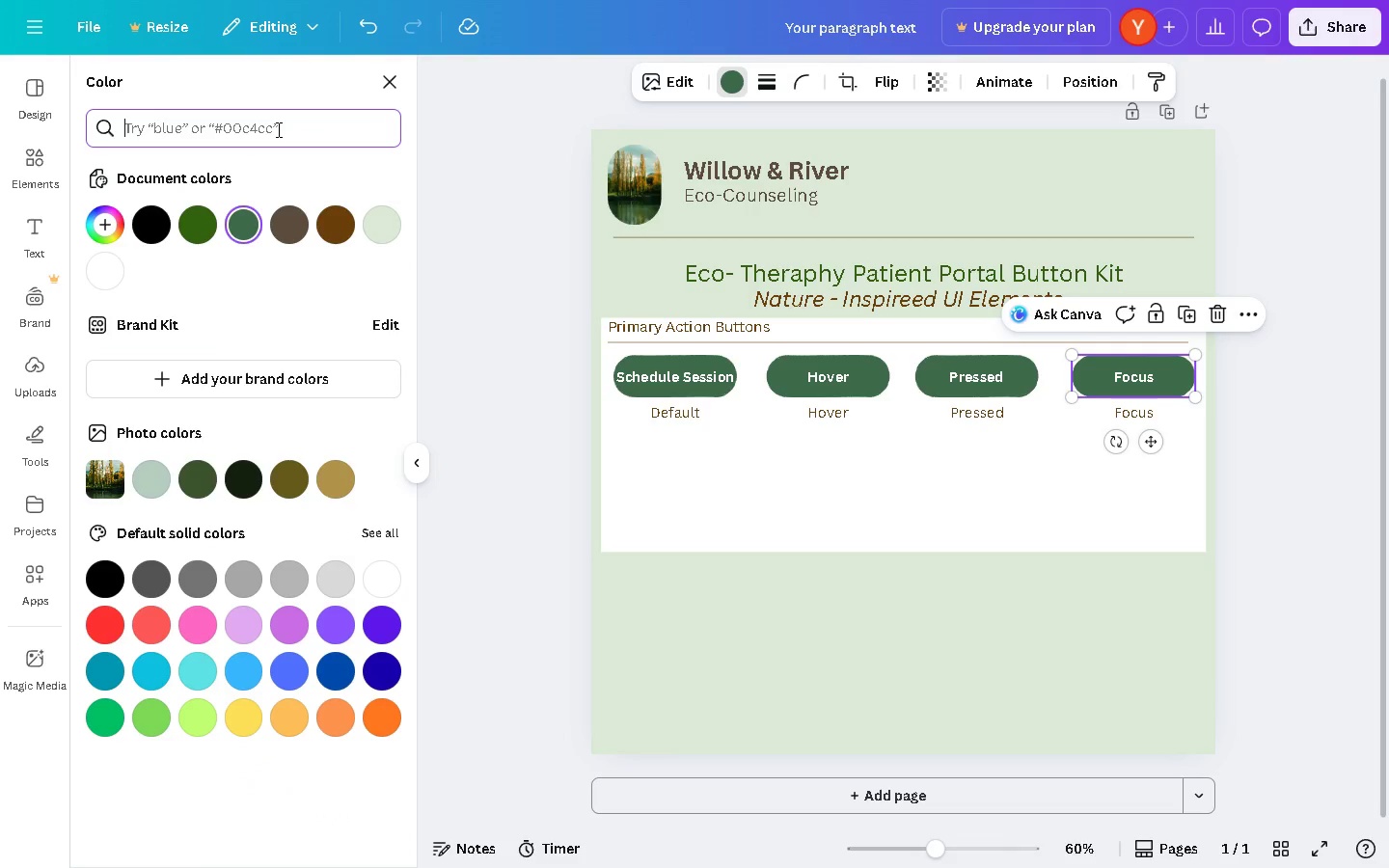 
type(#5d4b3d)
 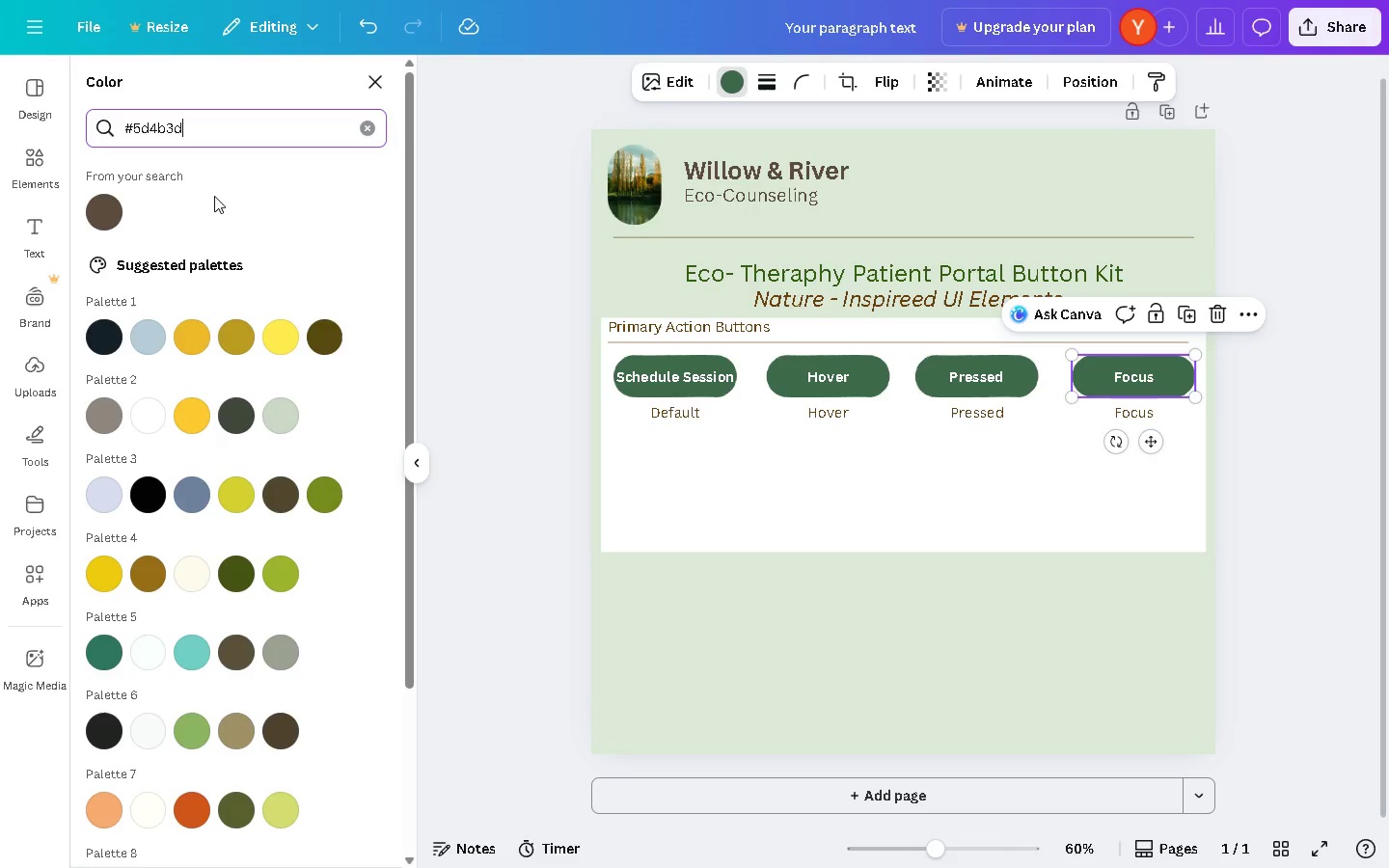 
left_click([93, 220])
 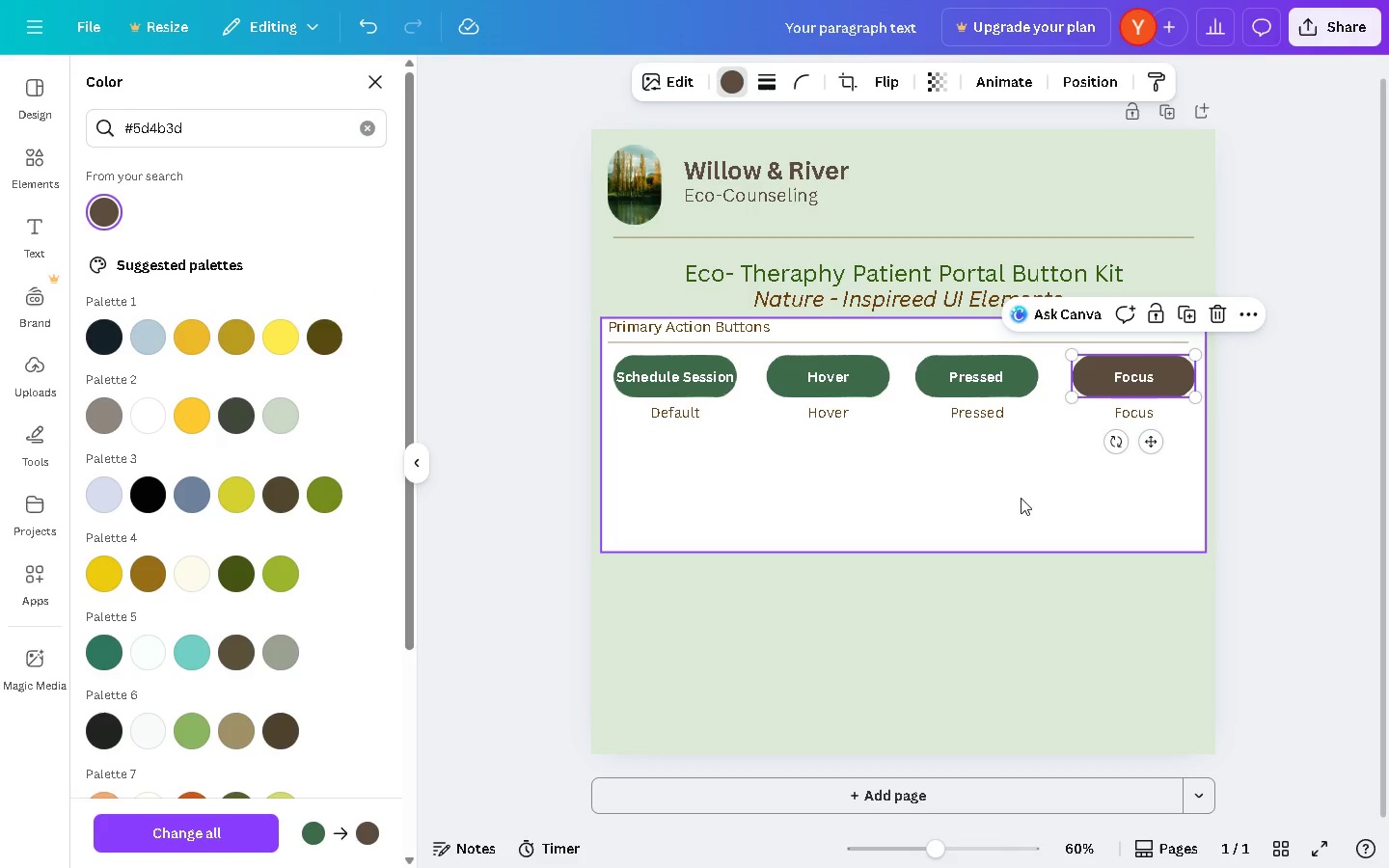 
wait(11.73)
 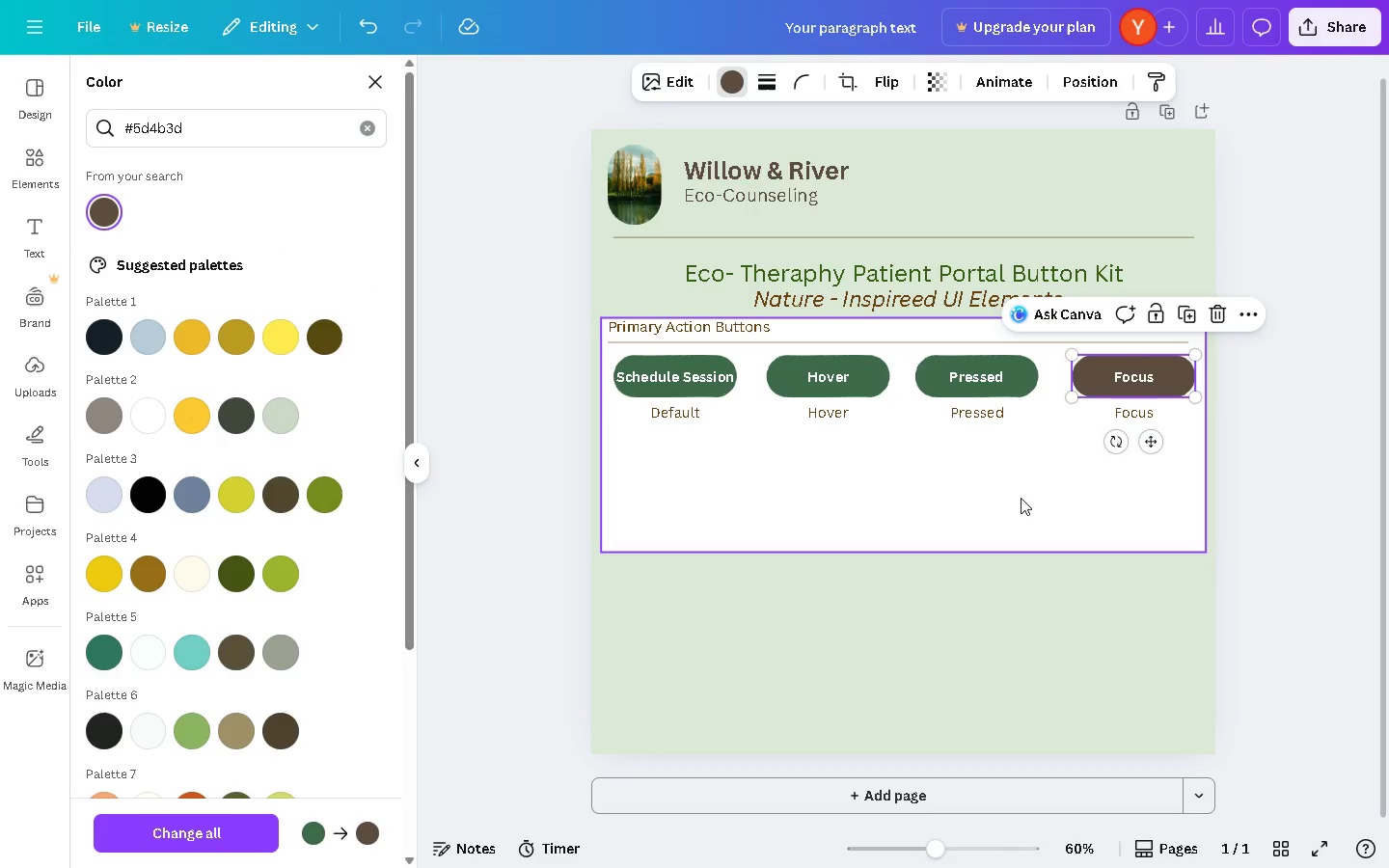 
double_click([1327, 453])
 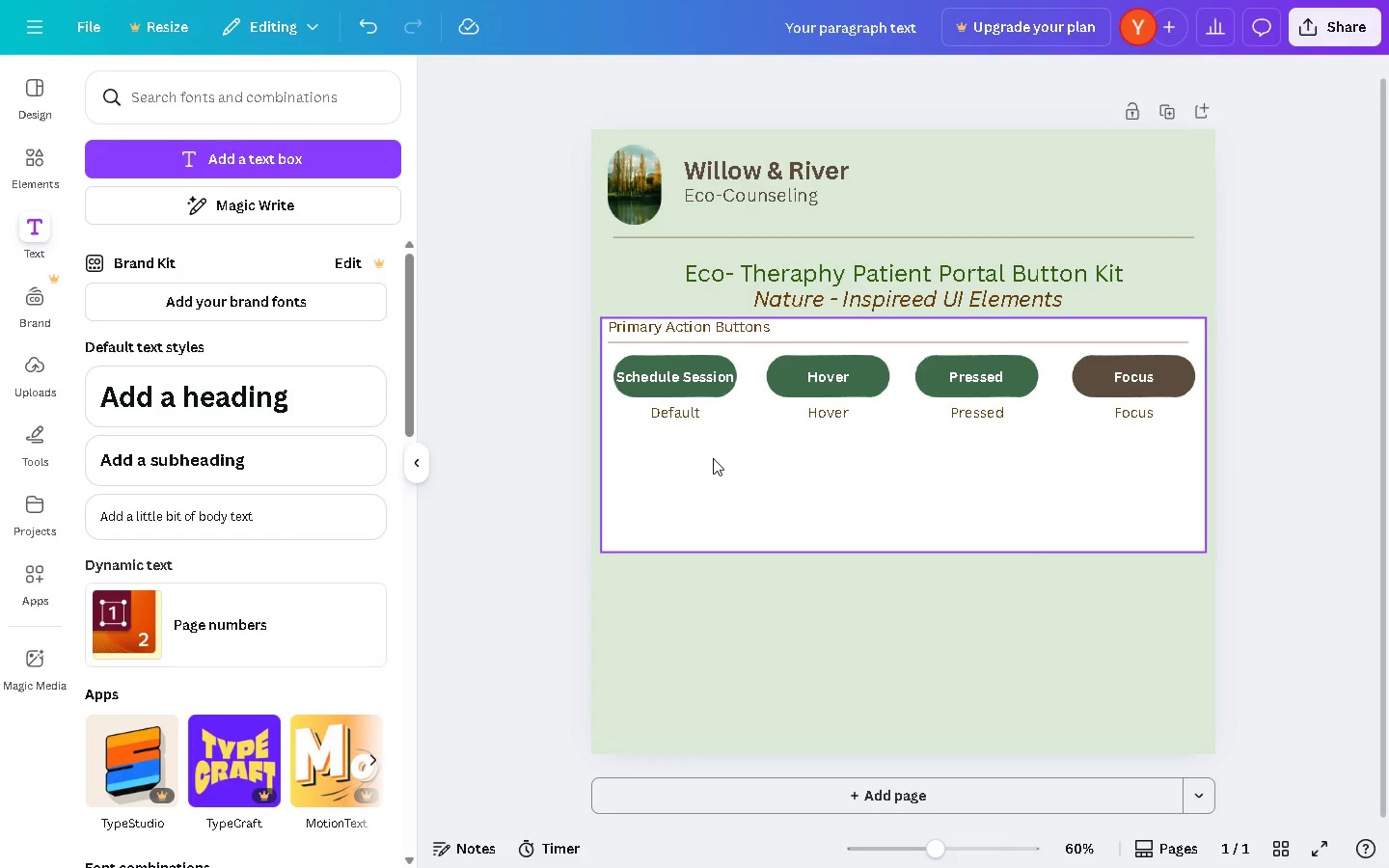 
left_click([672, 390])
 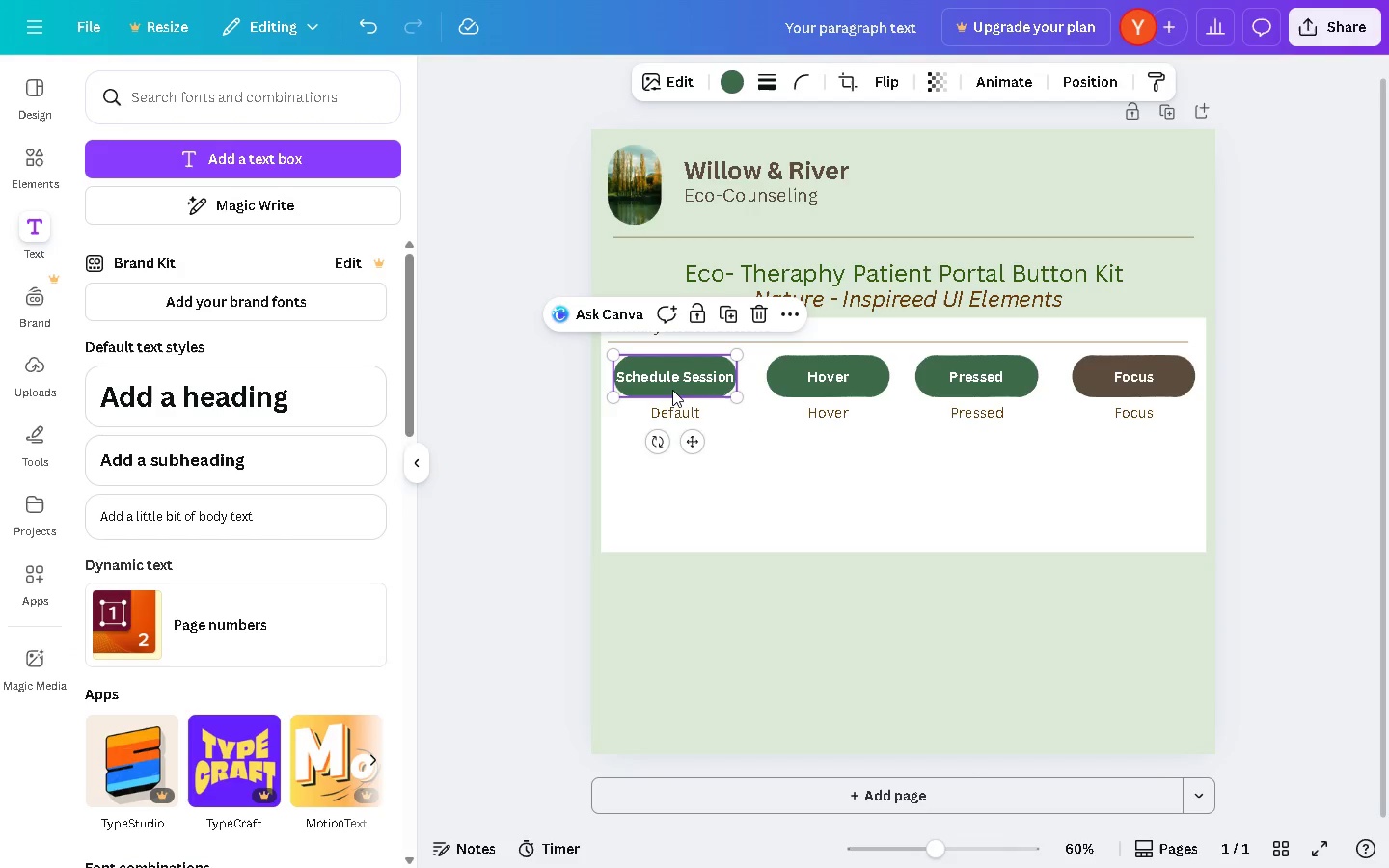 
hold_key(key=AltLeft, duration=1.5)
 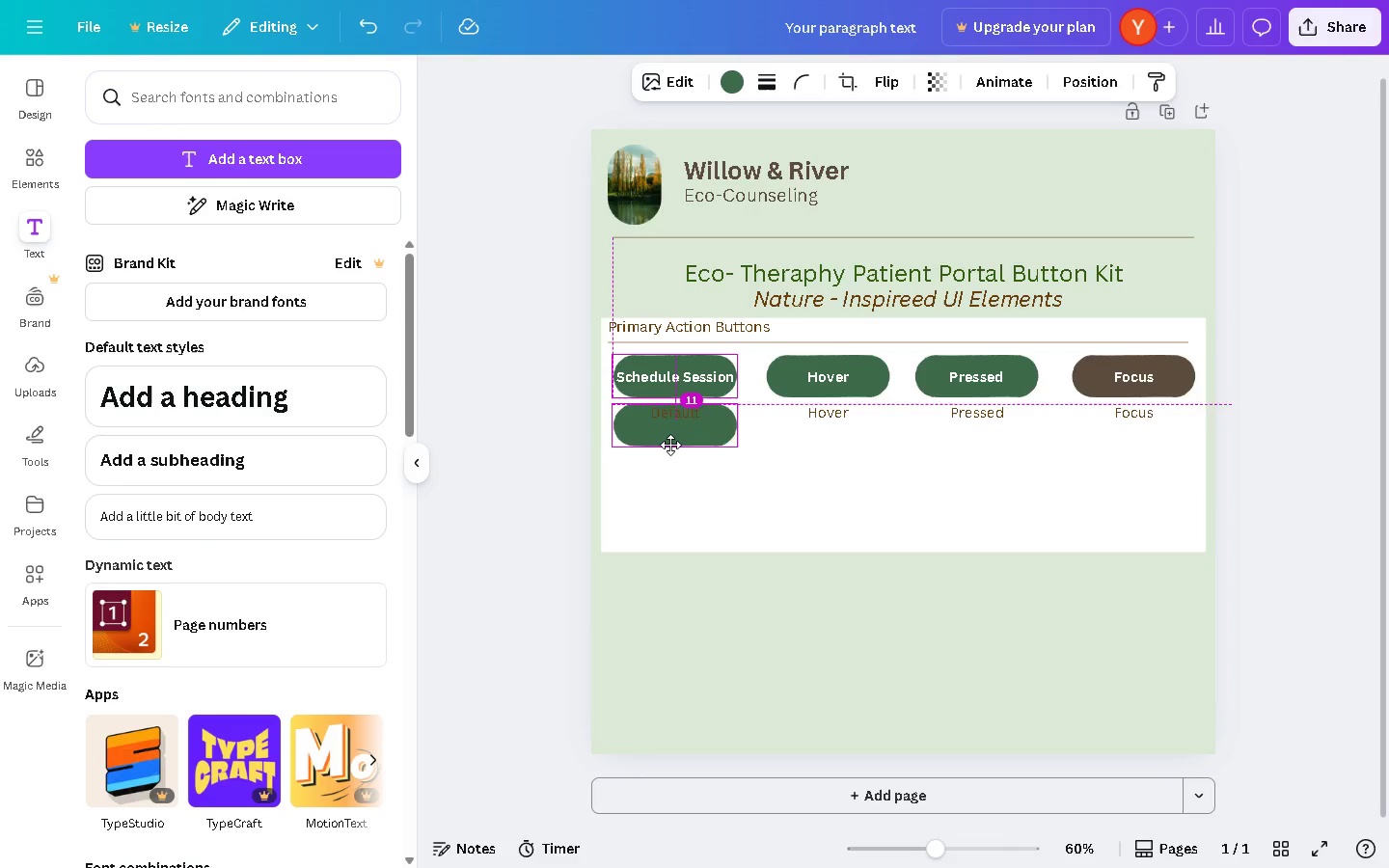 
hold_key(key=AltLeft, duration=1.52)
left_click_drag(start_coordinate=[672, 390], to_coordinate=[671, 468])
 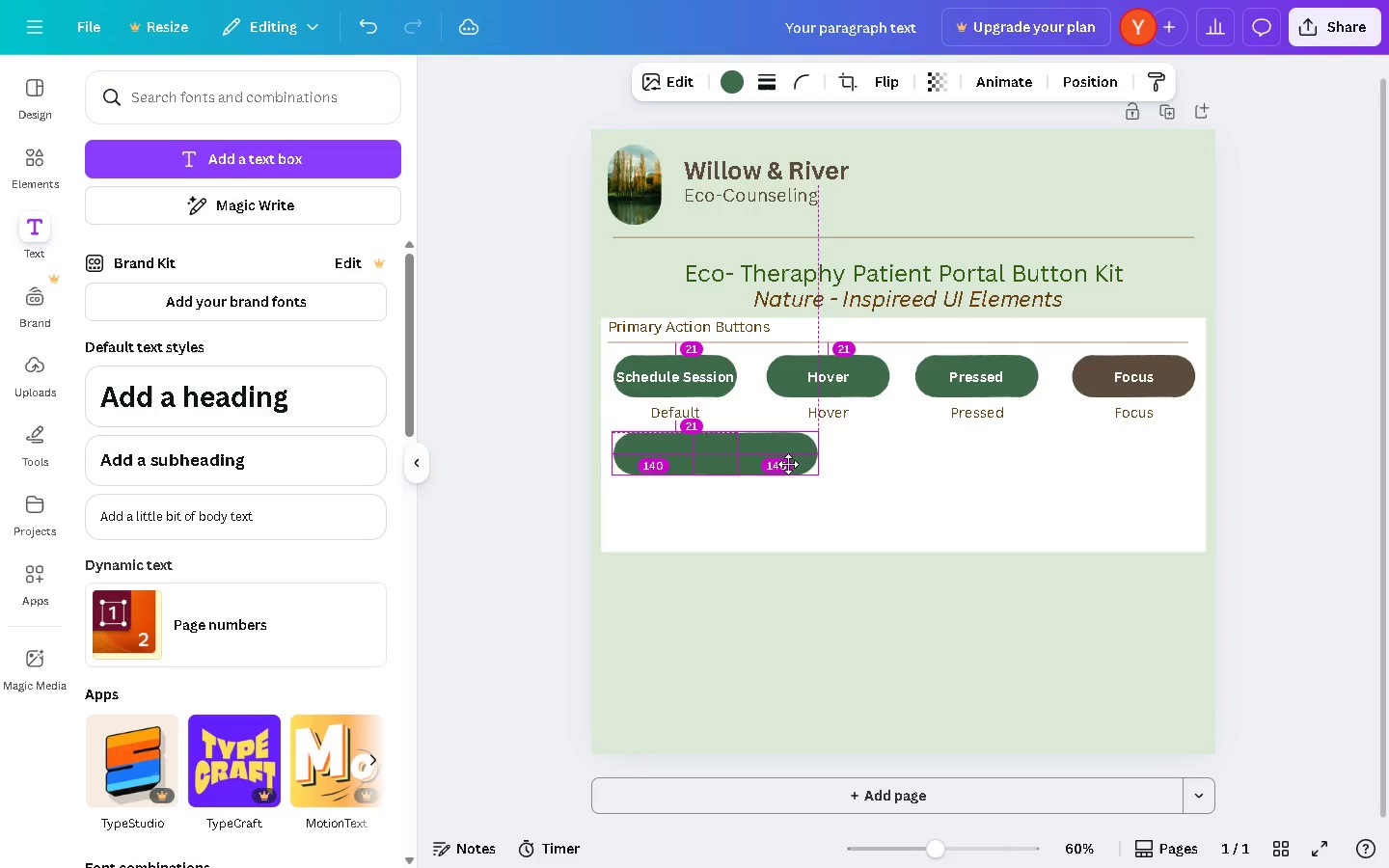 
hold_key(key=AltLeft, duration=1.52)
 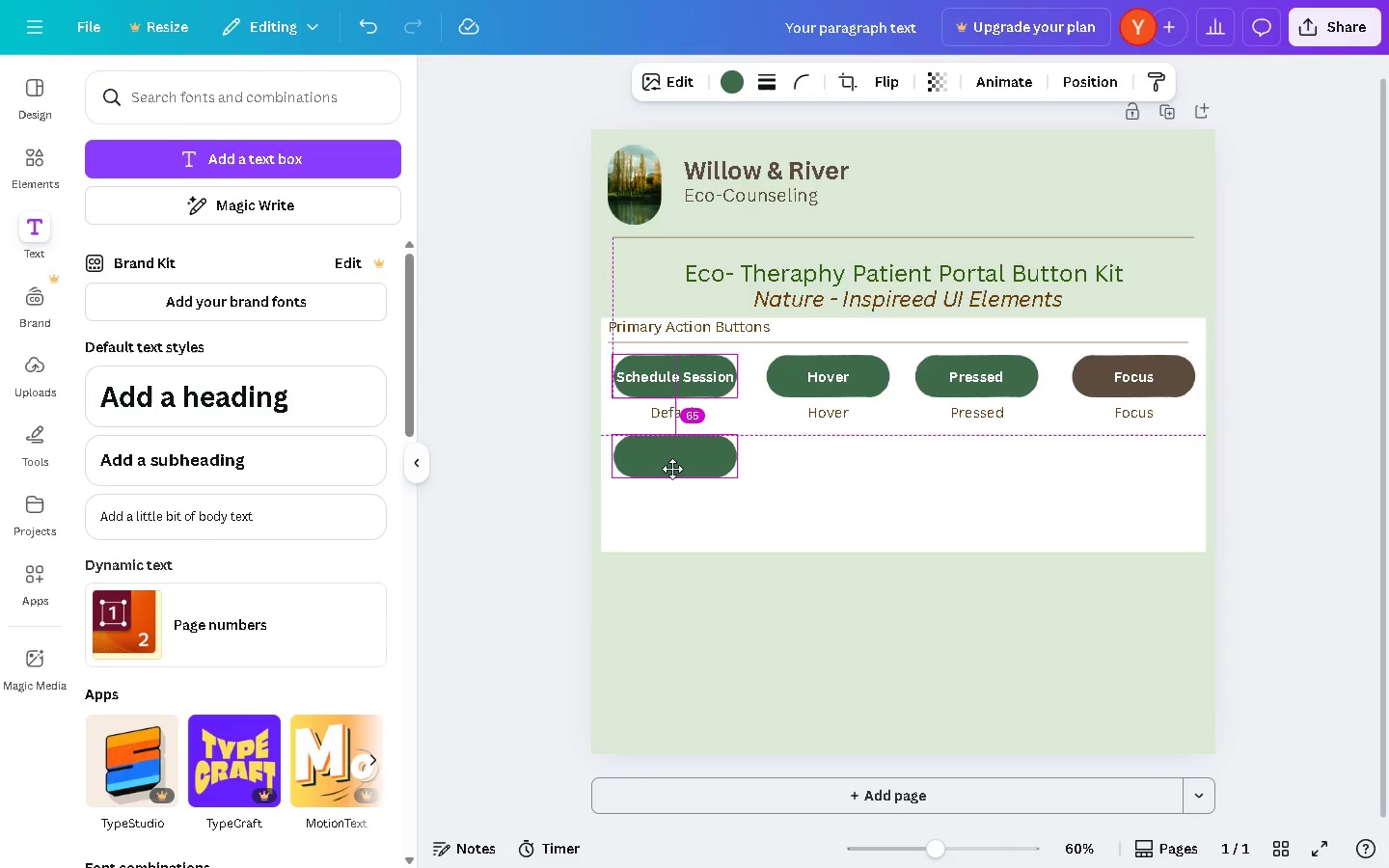 
hold_key(key=AltLeft, duration=1.01)
 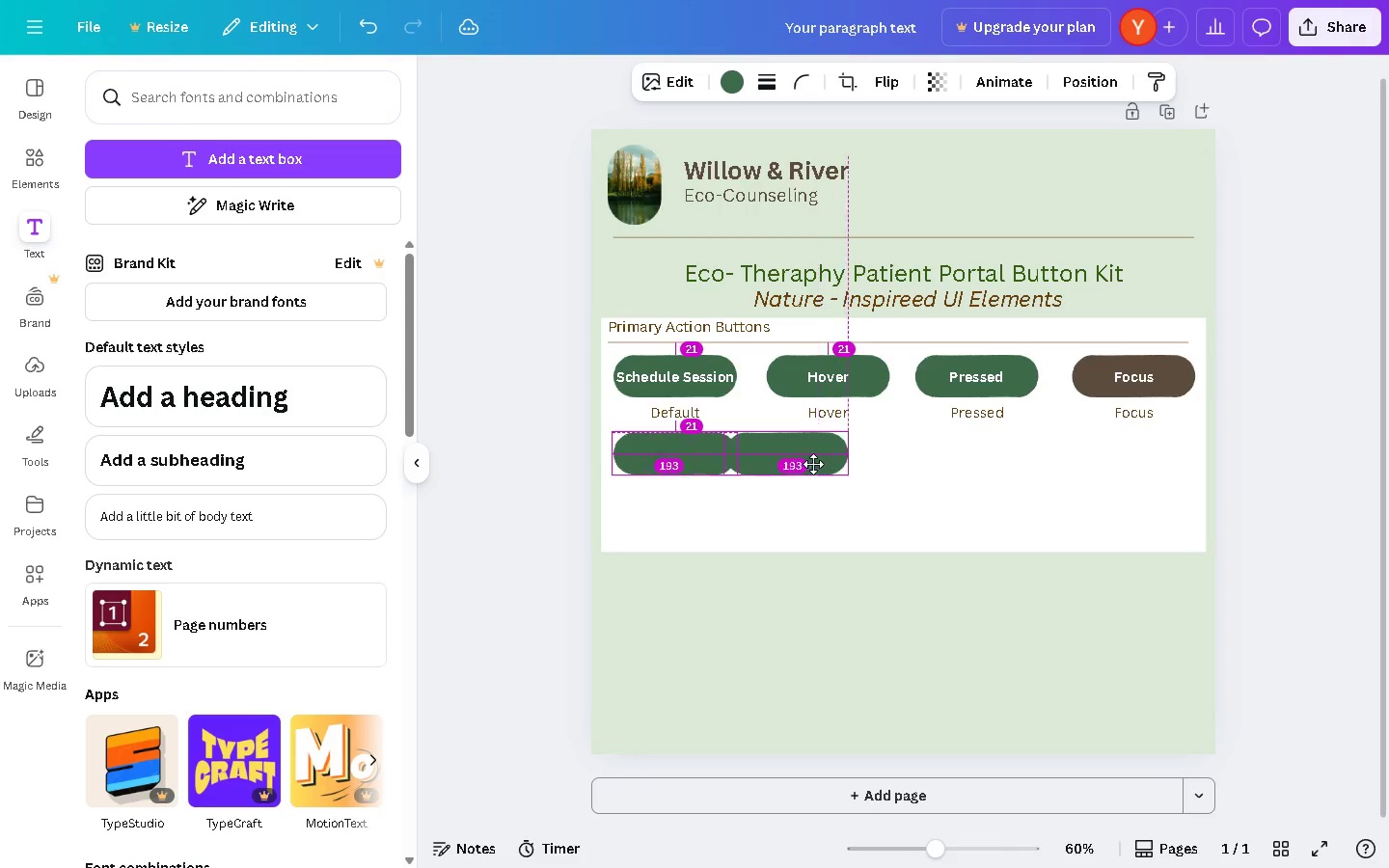 
hold_key(key=AltLeft, duration=1.5)
left_click_drag(start_coordinate=[682, 465], to_coordinate=[834, 464])
 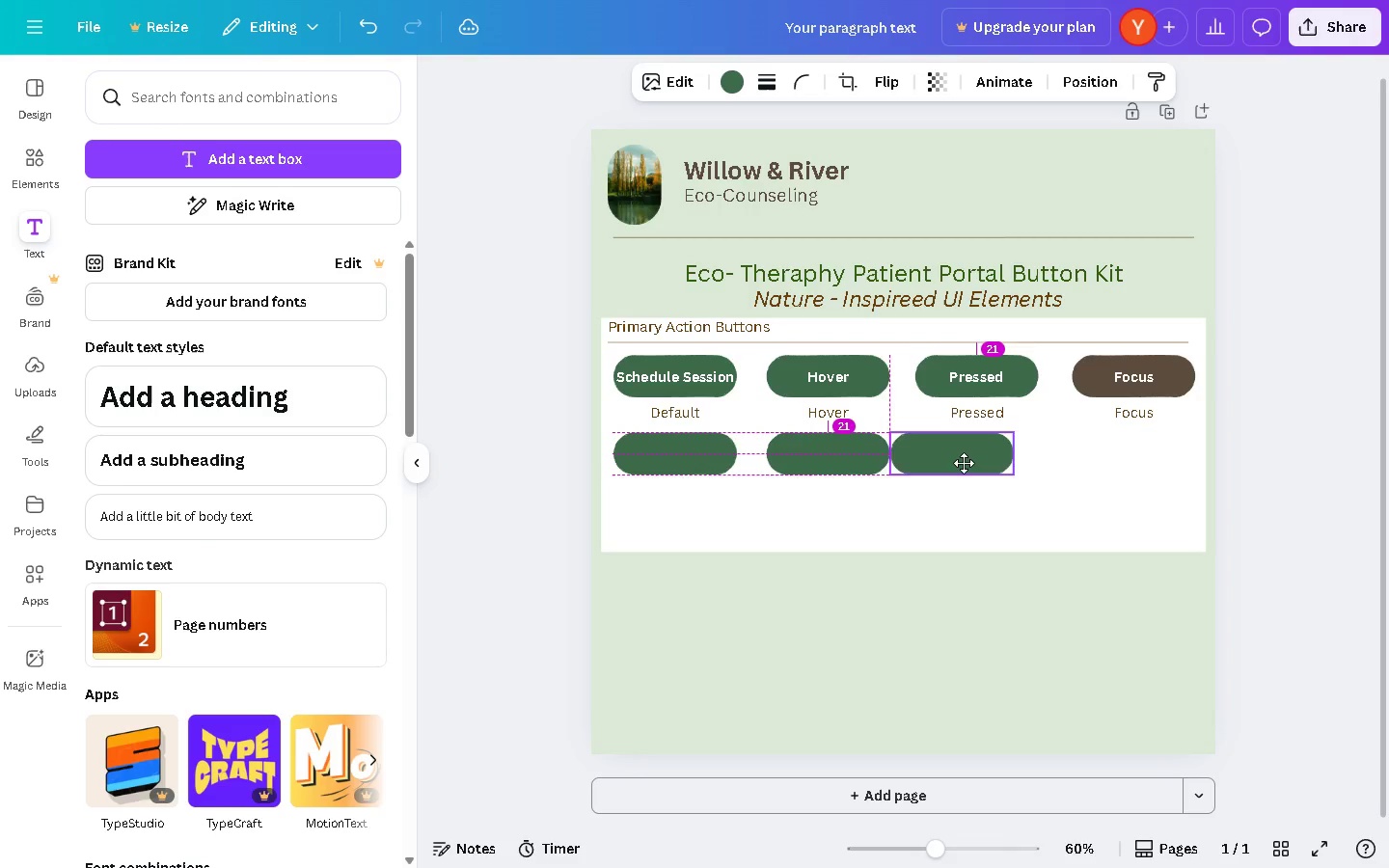 
hold_key(key=AltLeft, duration=0.5)
 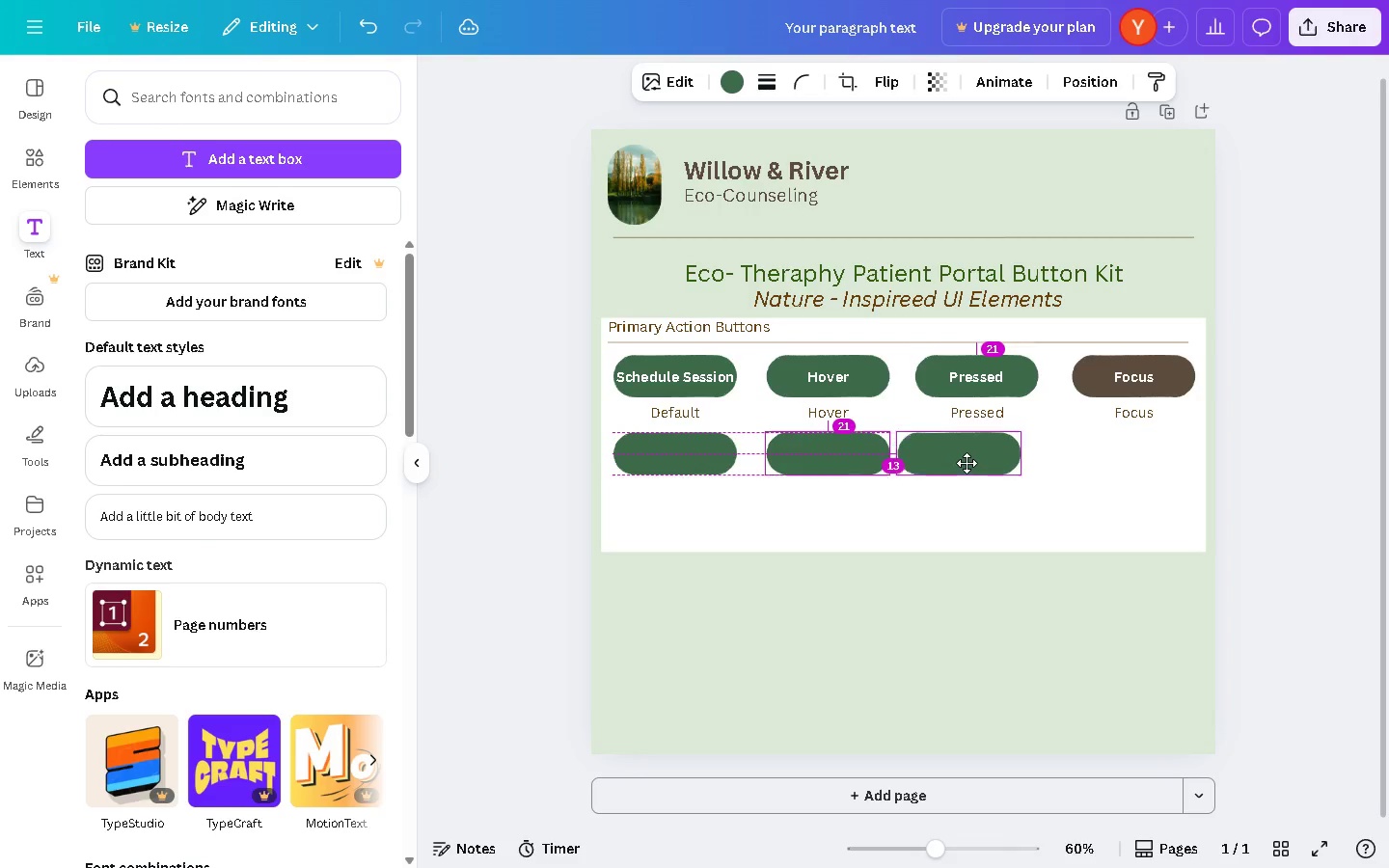 
hold_key(key=AltLeft, duration=1.52)
left_click_drag(start_coordinate=[834, 464], to_coordinate=[987, 463])
 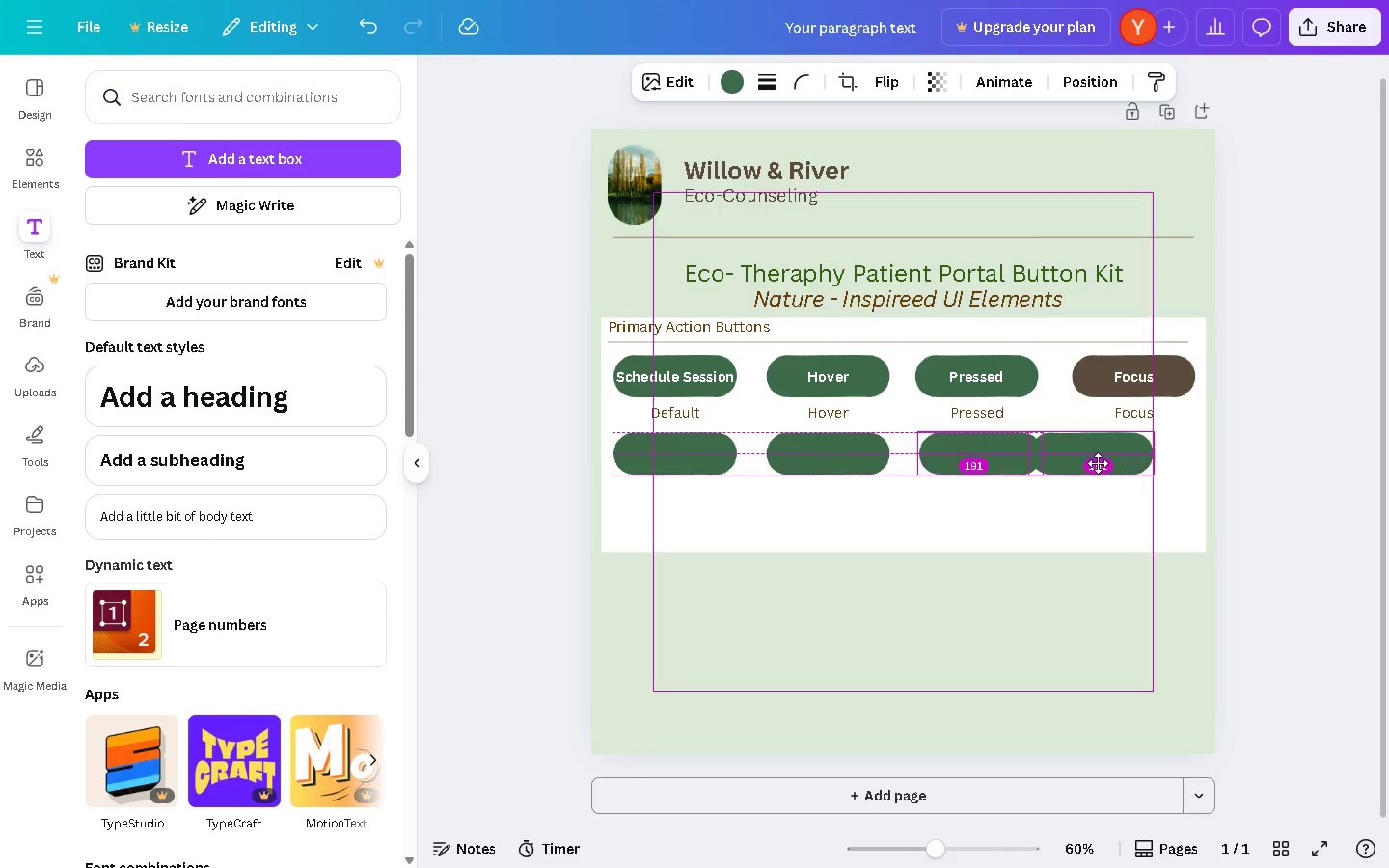 
hold_key(key=AltLeft, duration=0.8)
 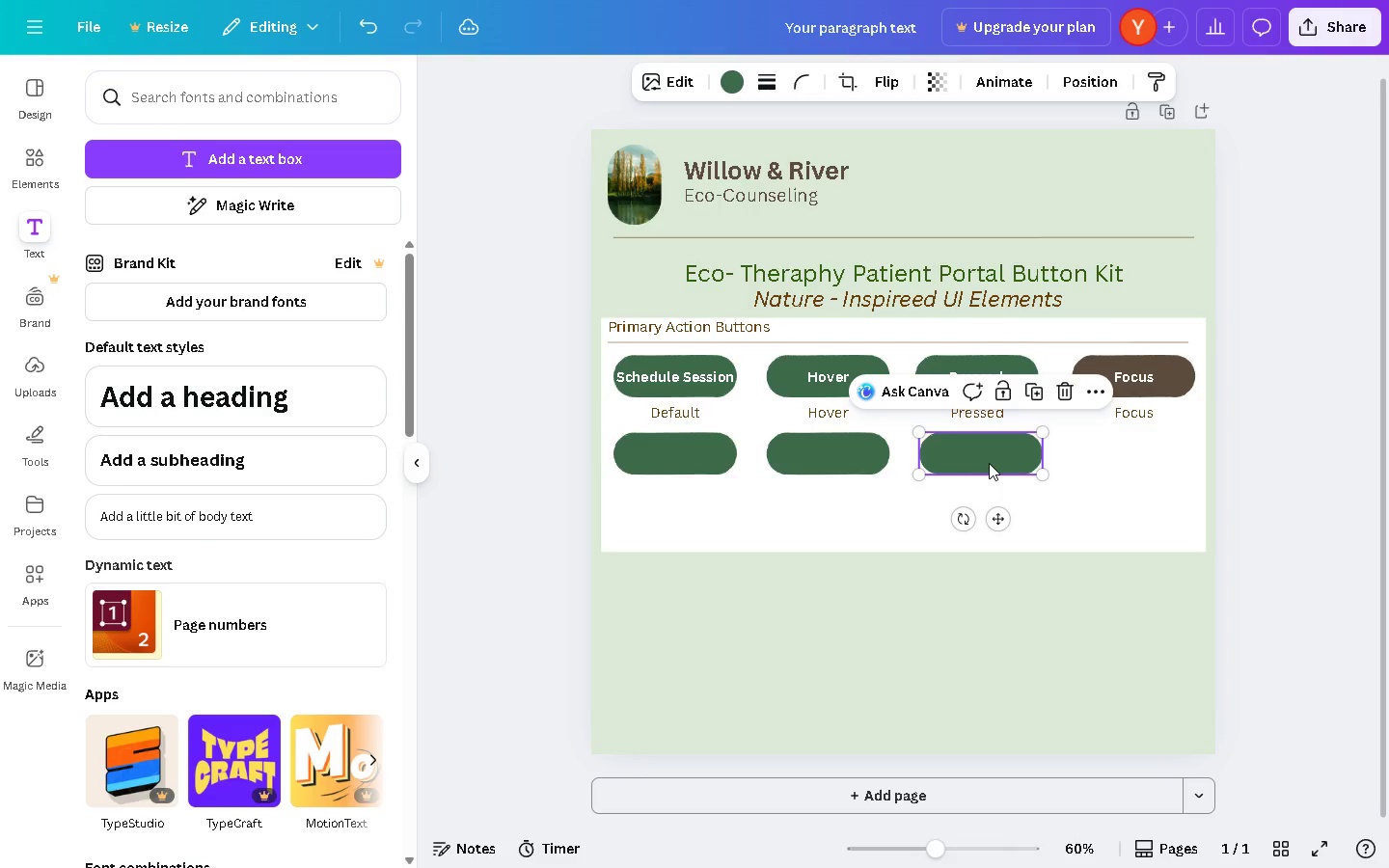 
hold_key(key=AltLeft, duration=1.51)
left_click_drag(start_coordinate=[990, 463], to_coordinate=[1144, 464])
 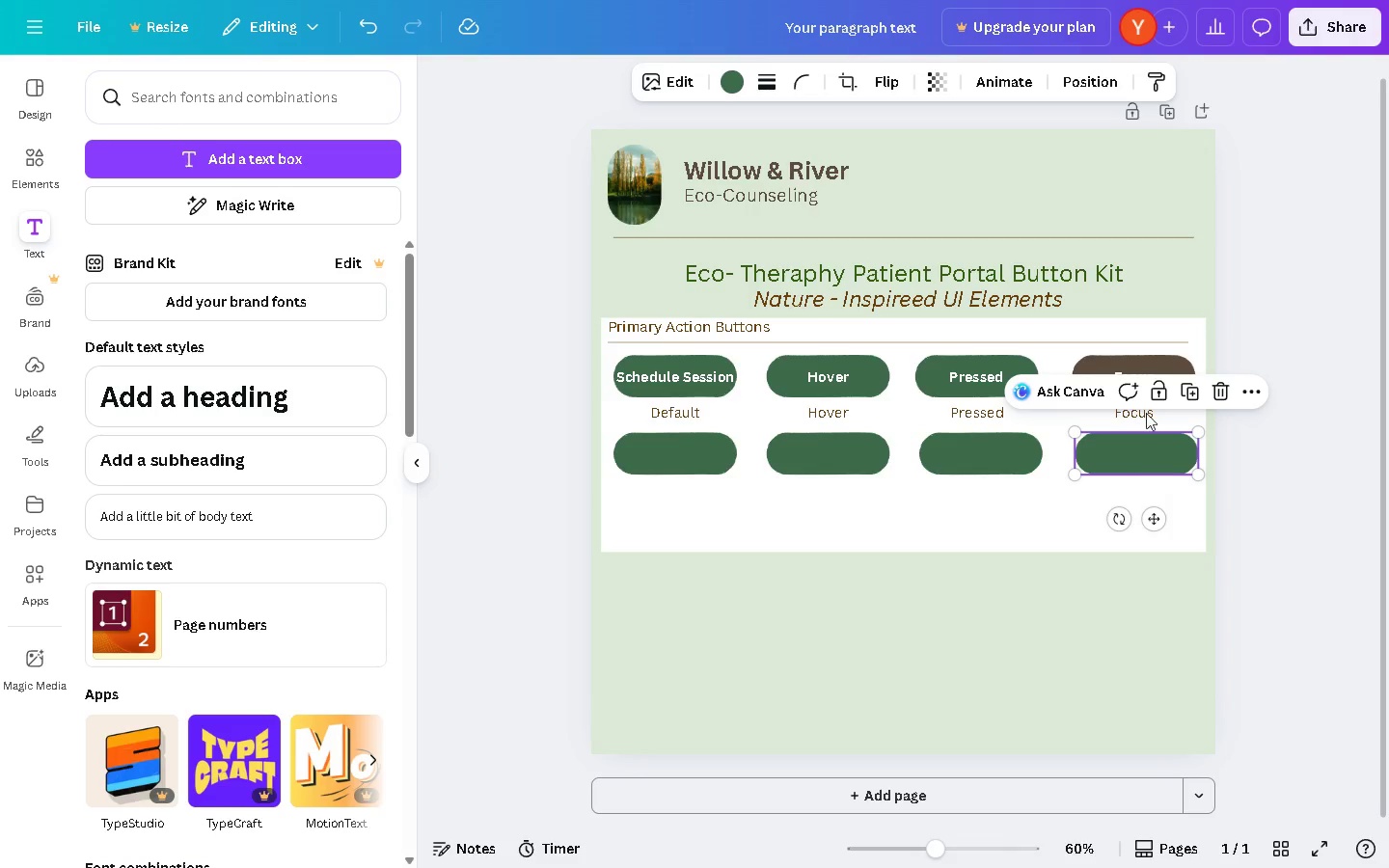 
hold_key(key=AltLeft, duration=0.34)
 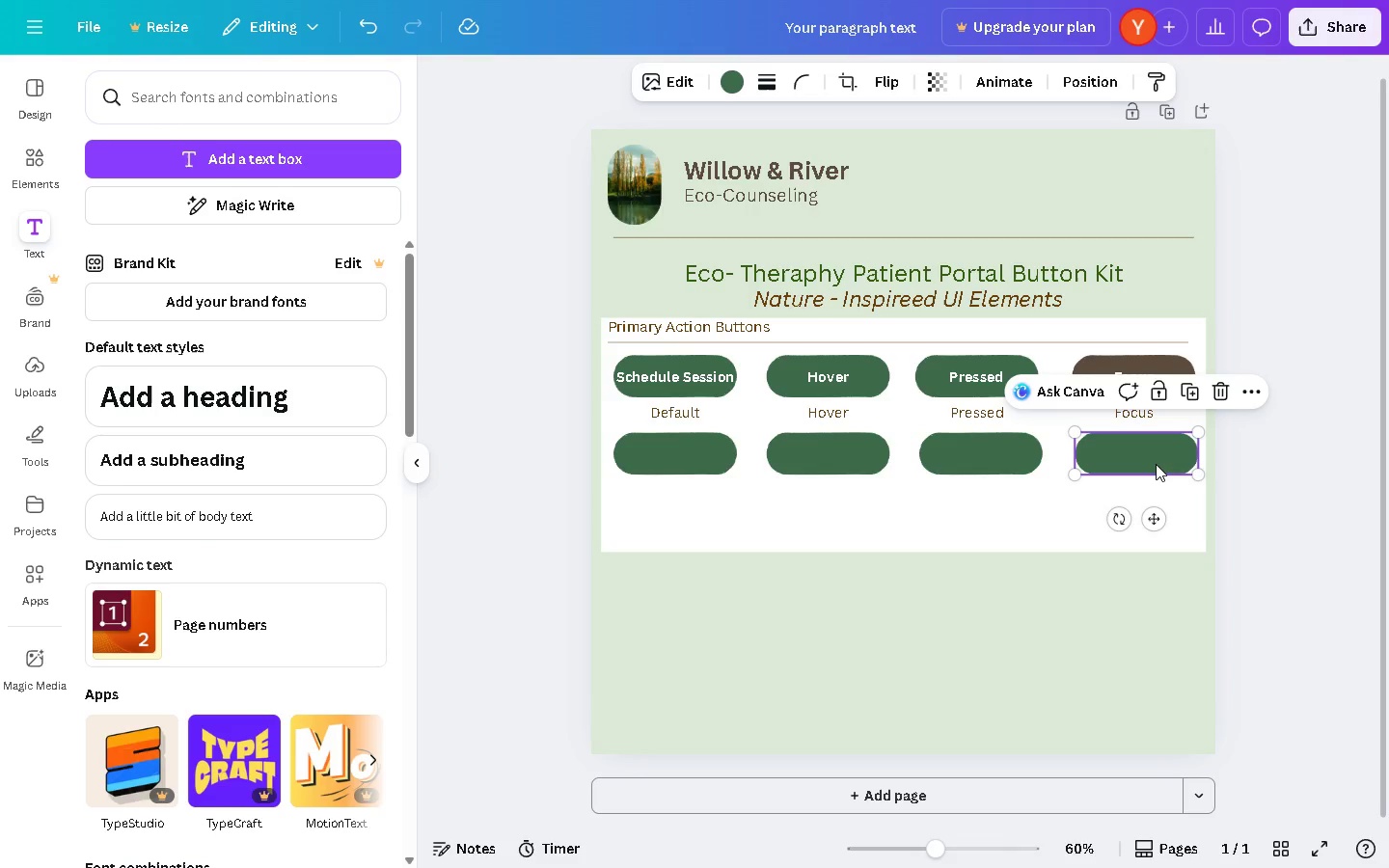 
left_click([1156, 464])
 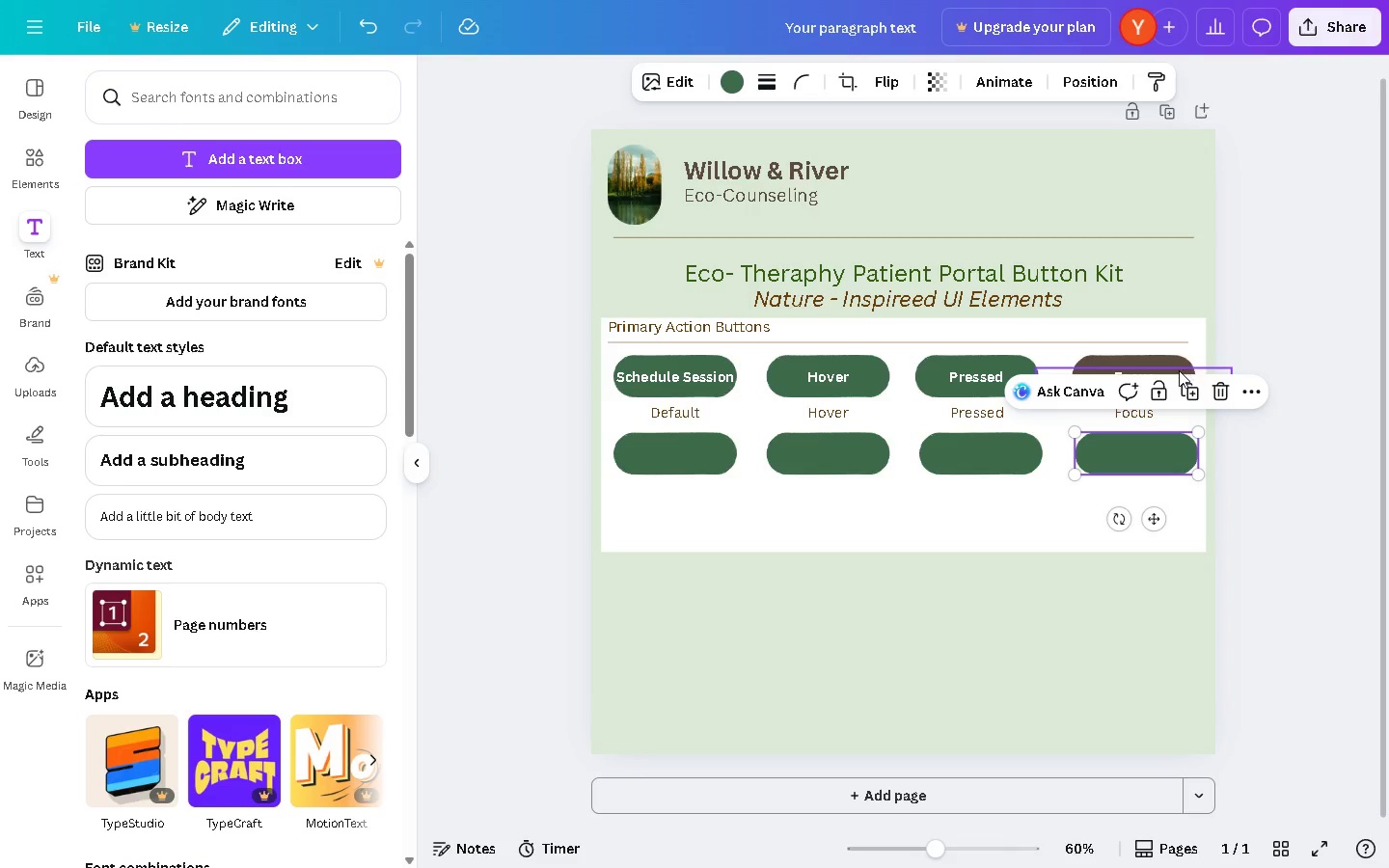 
left_click([1182, 364])
 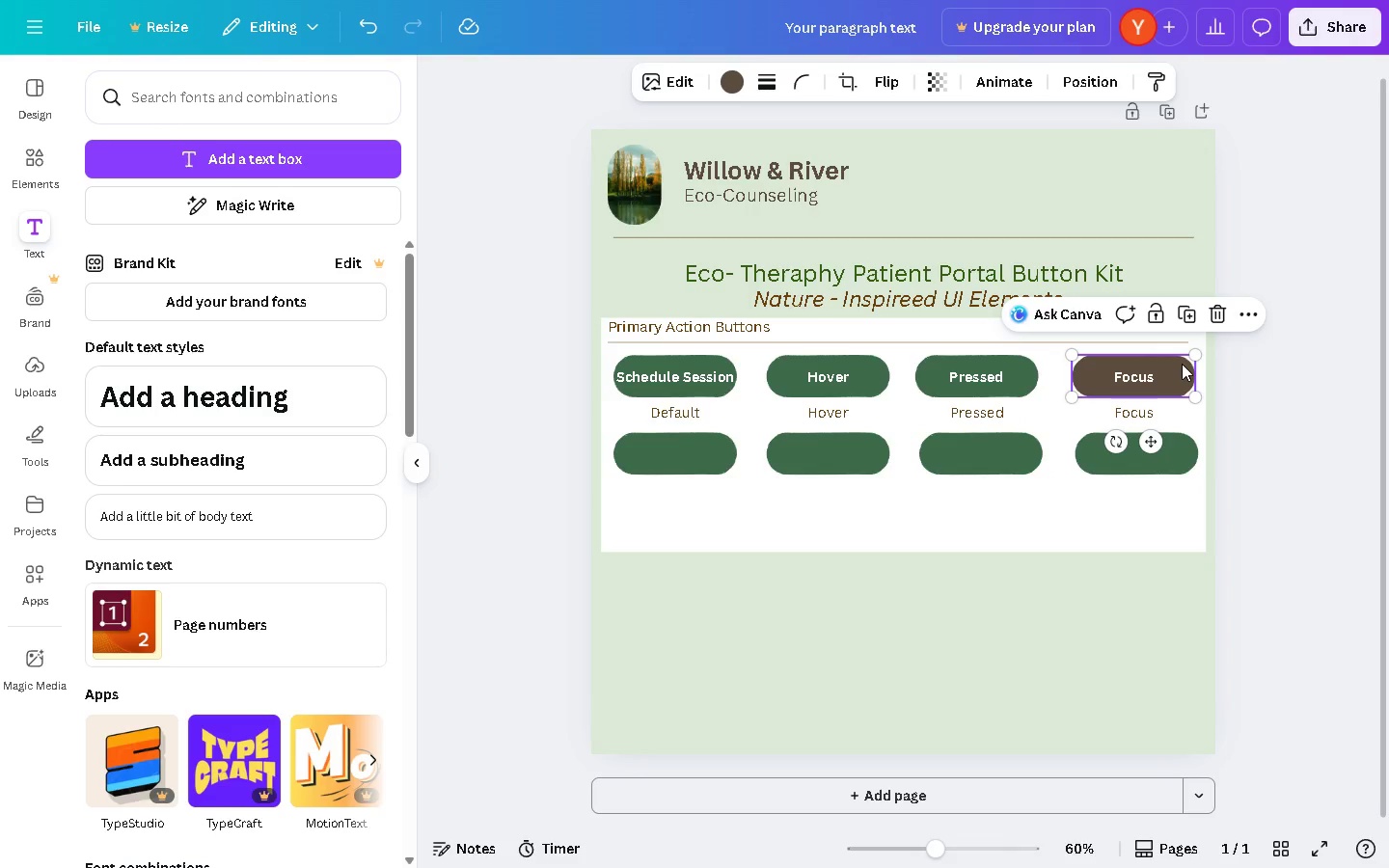 
left_click_drag(start_coordinate=[1182, 364], to_coordinate=[1181, 431])
 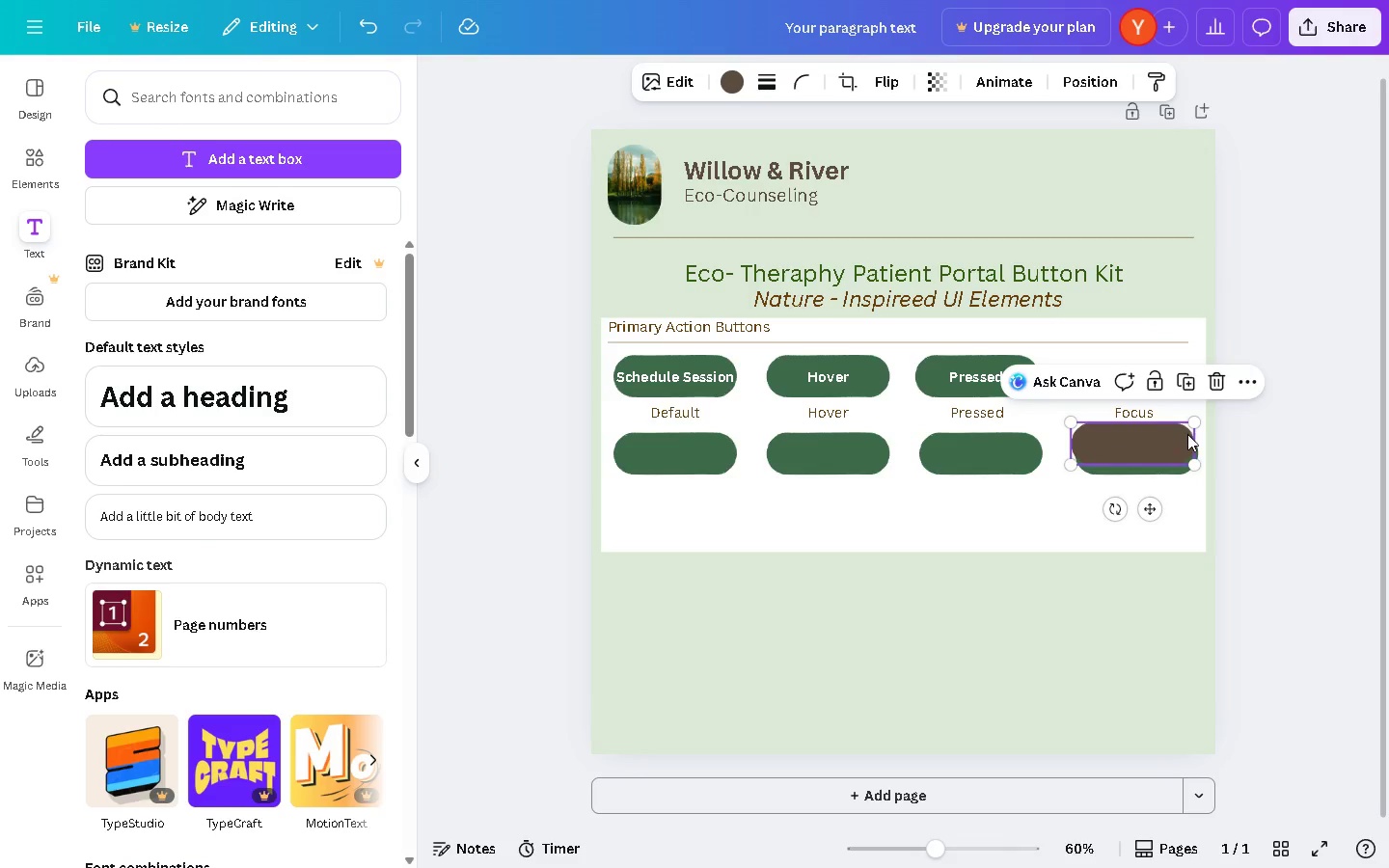 
key(Control+Z)
 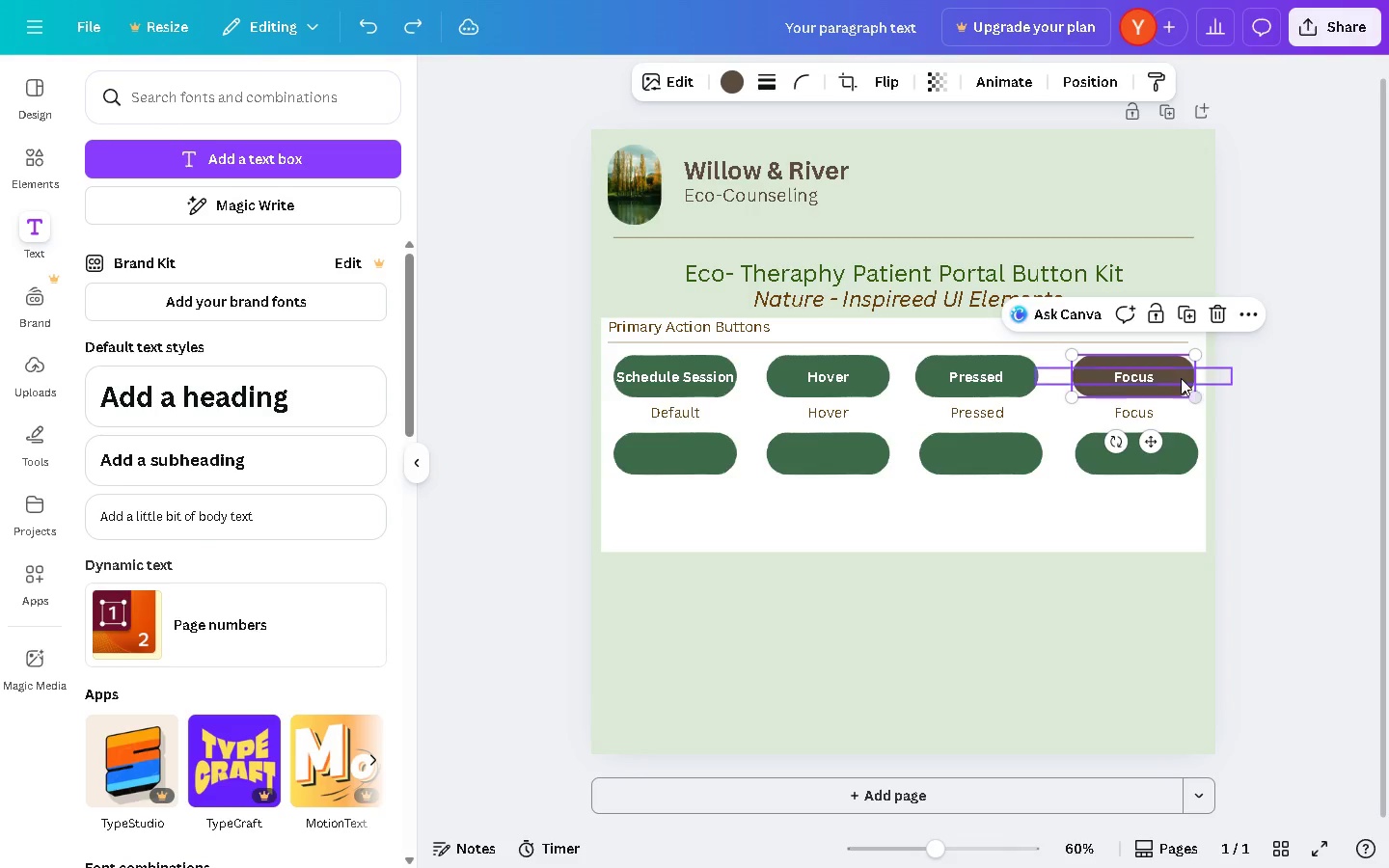 
hold_key(key=AltLeft, duration=0.95)
left_click_drag(start_coordinate=[1180, 375], to_coordinate=[1180, 382])
 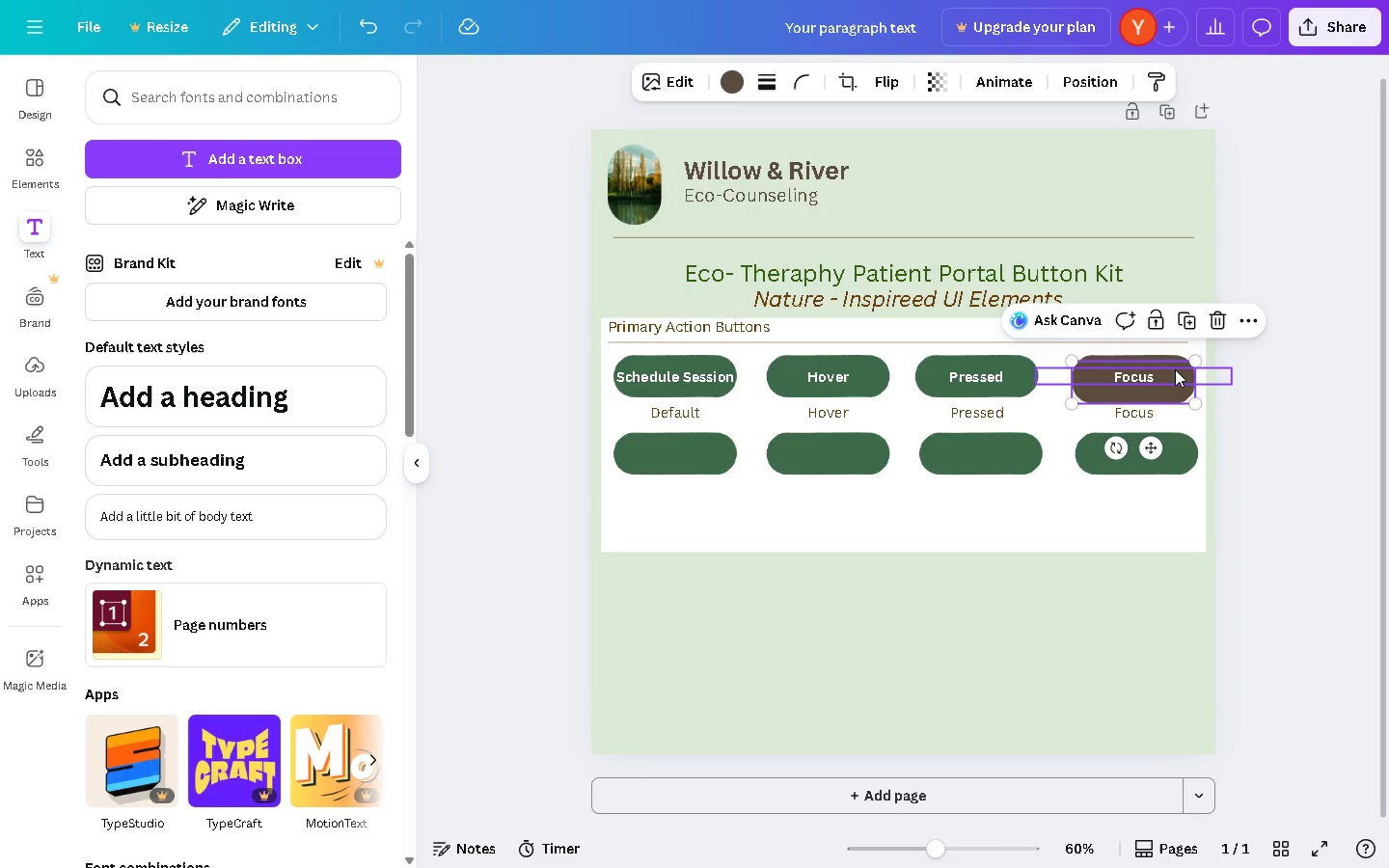 
left_click([1175, 369])
 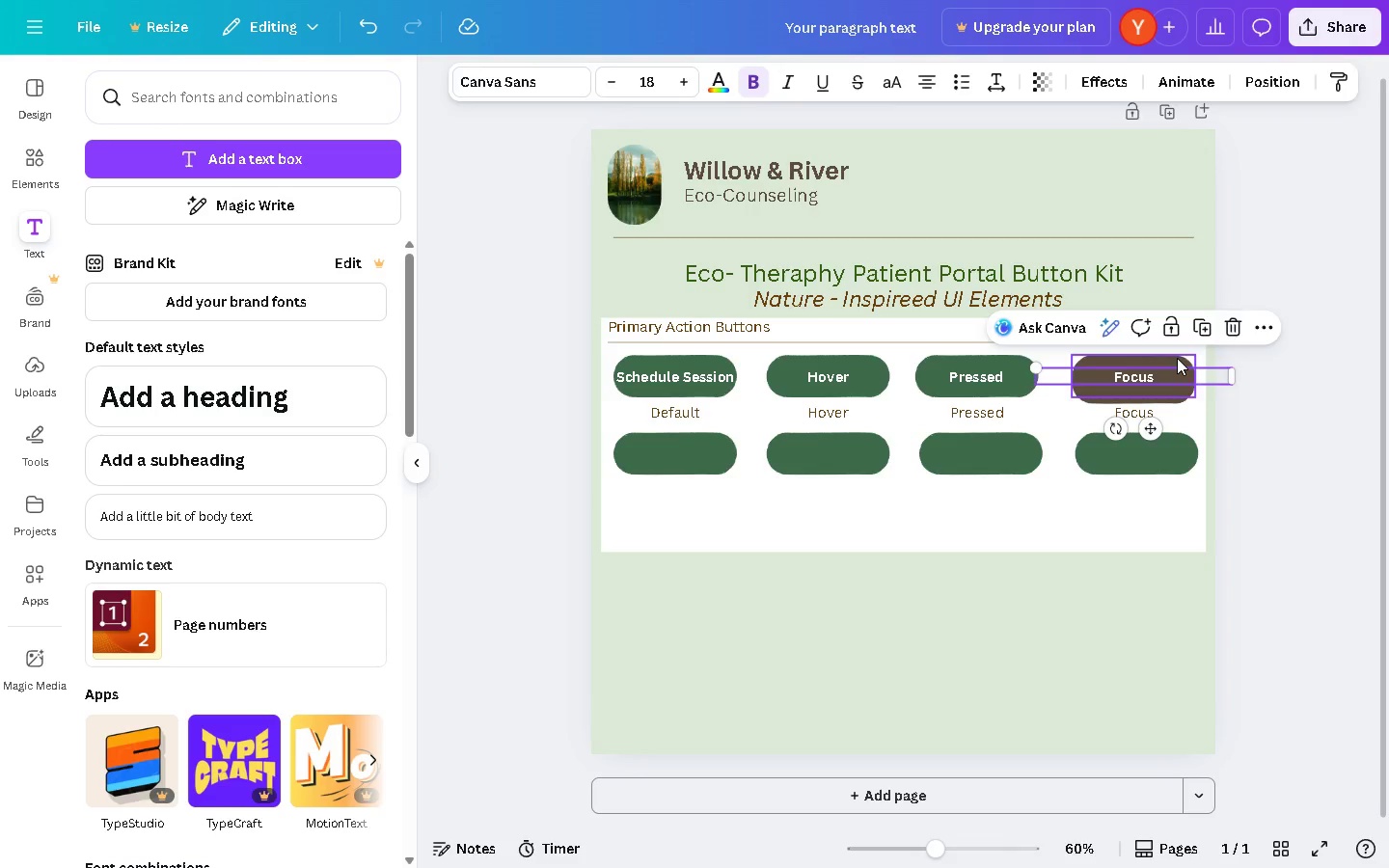 
left_click([1177, 358])
 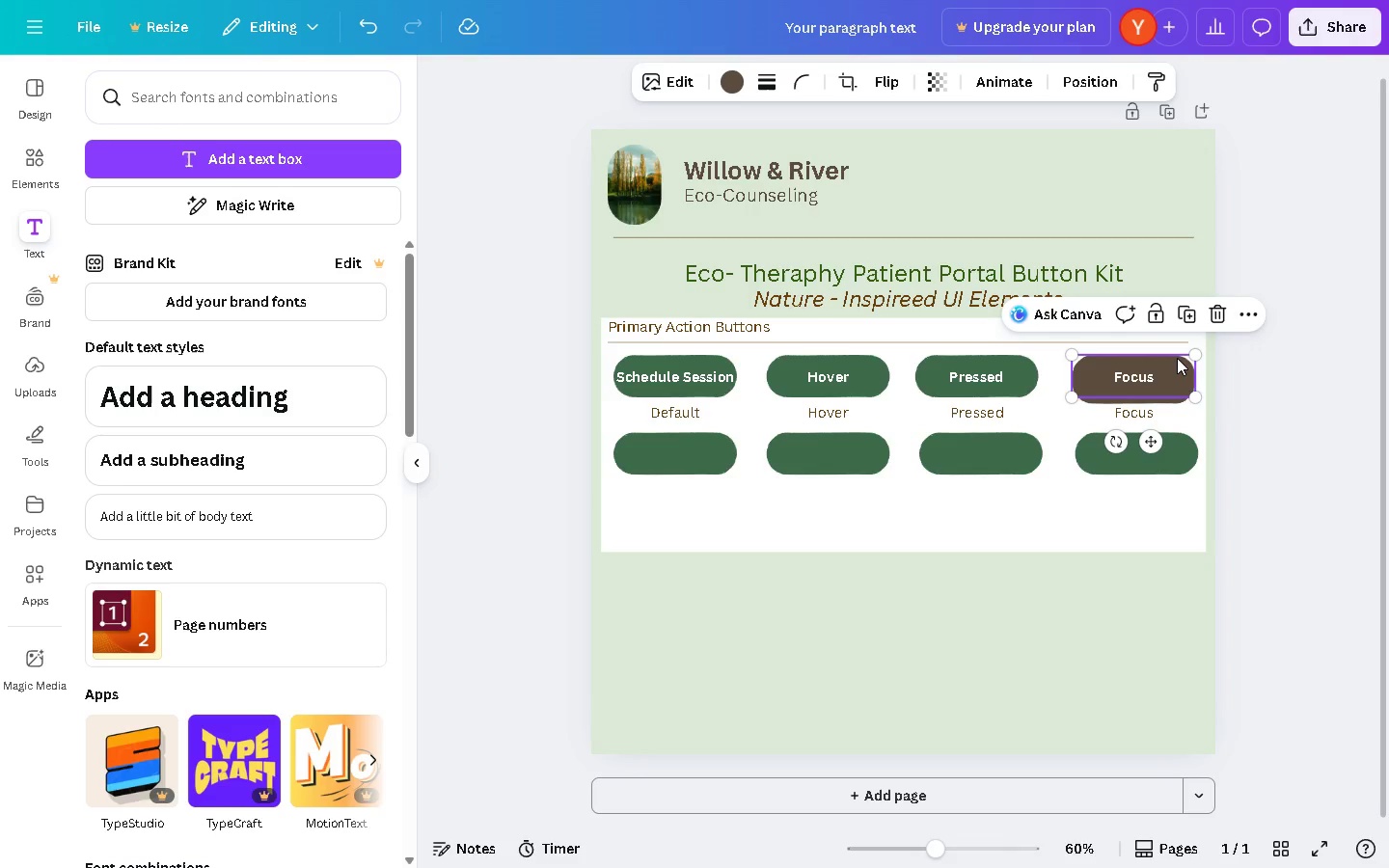 
hold_key(key=AltLeft, duration=1.51)
left_click_drag(start_coordinate=[1177, 358], to_coordinate=[1177, 460])
 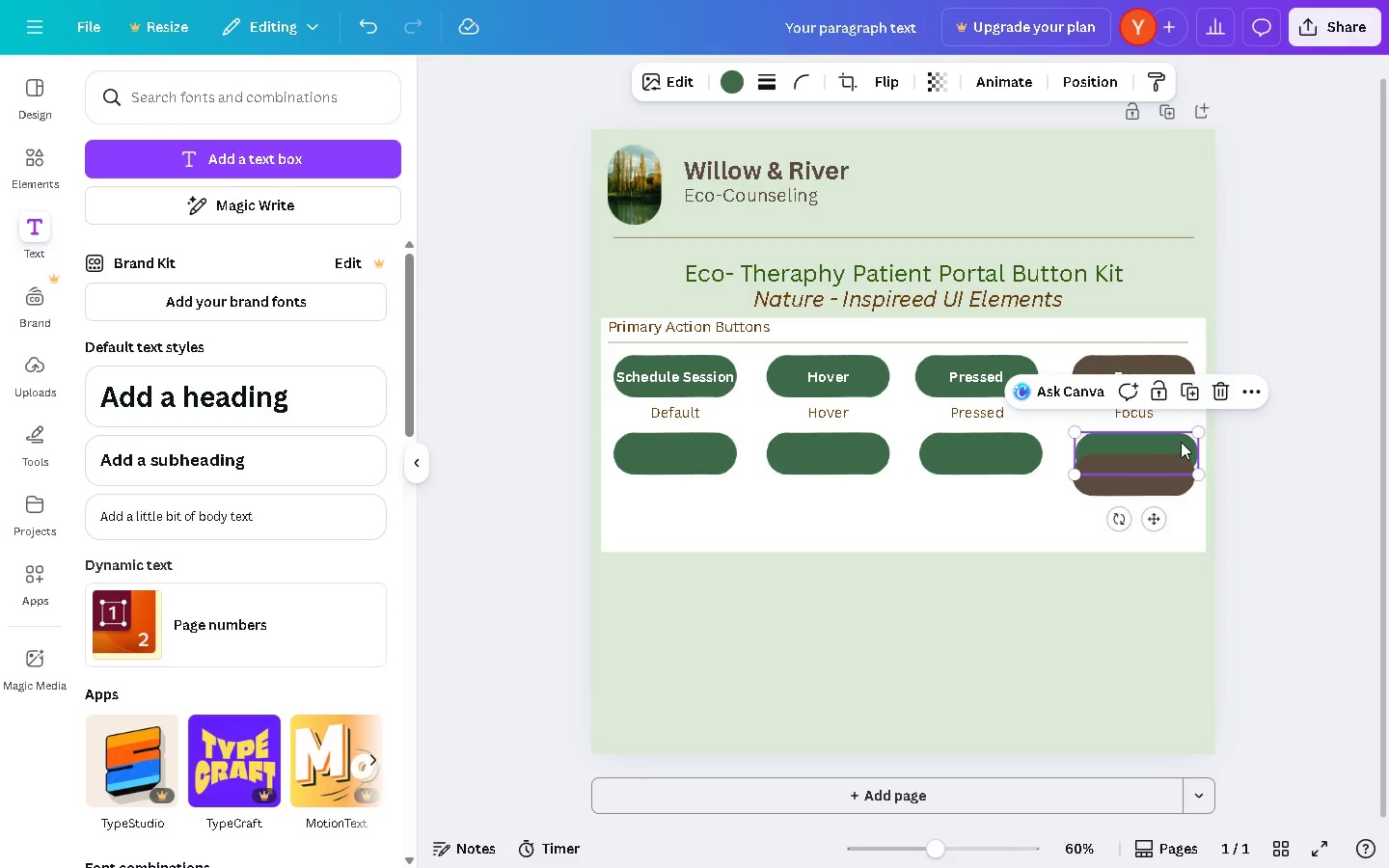 
key(Alt+AltLeft)
 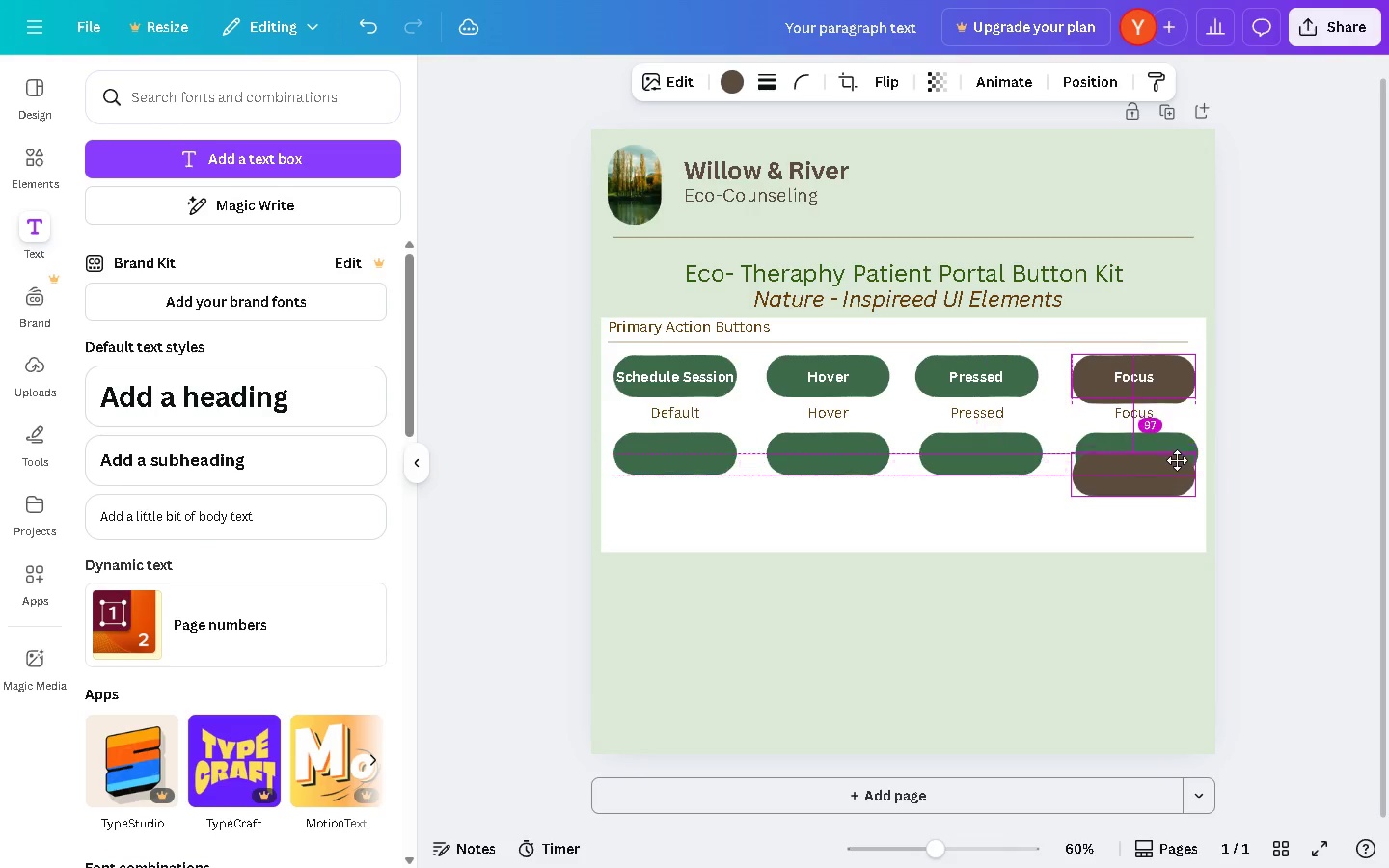 
key(Alt+AltLeft)
 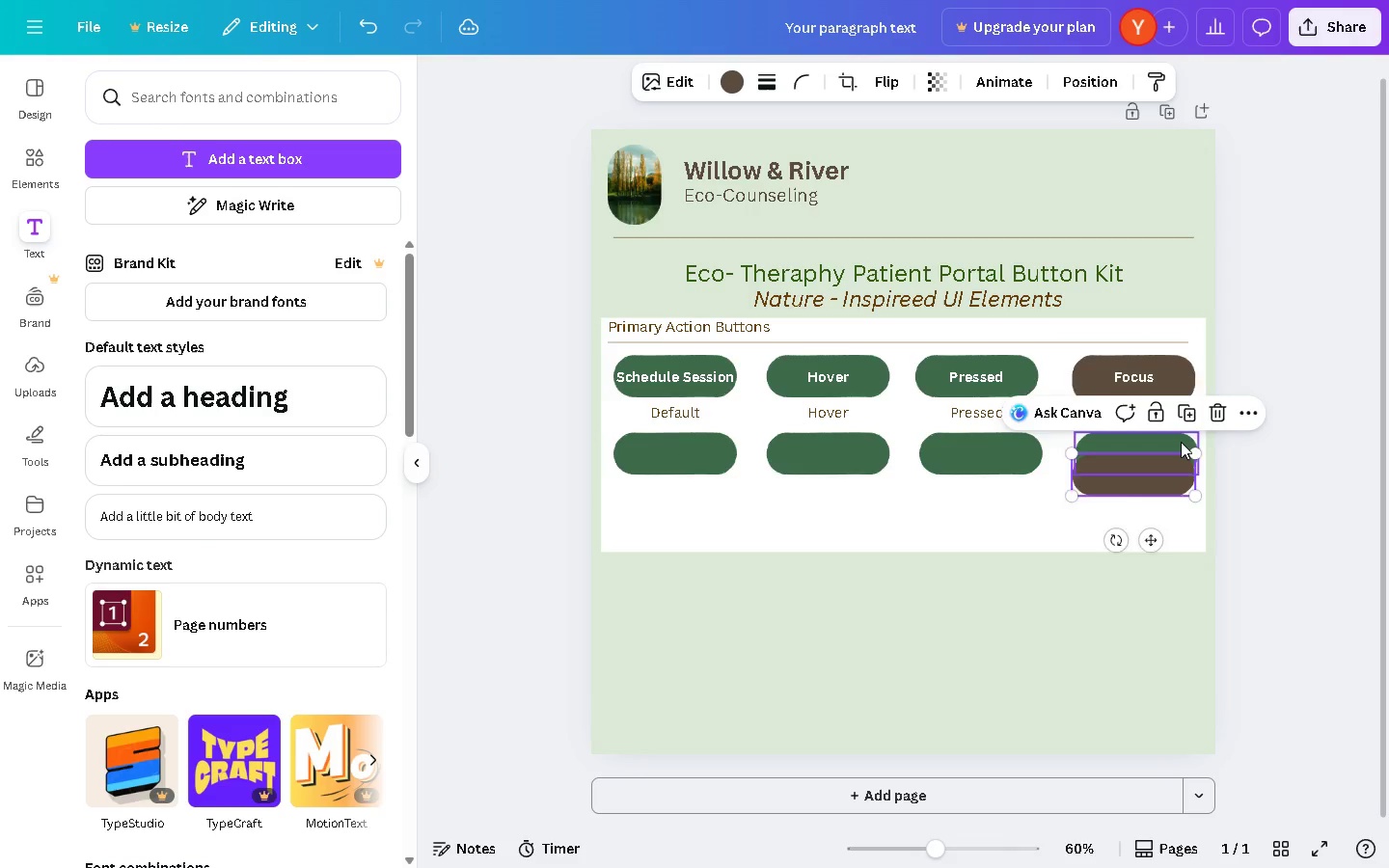 
left_click([1181, 442])
 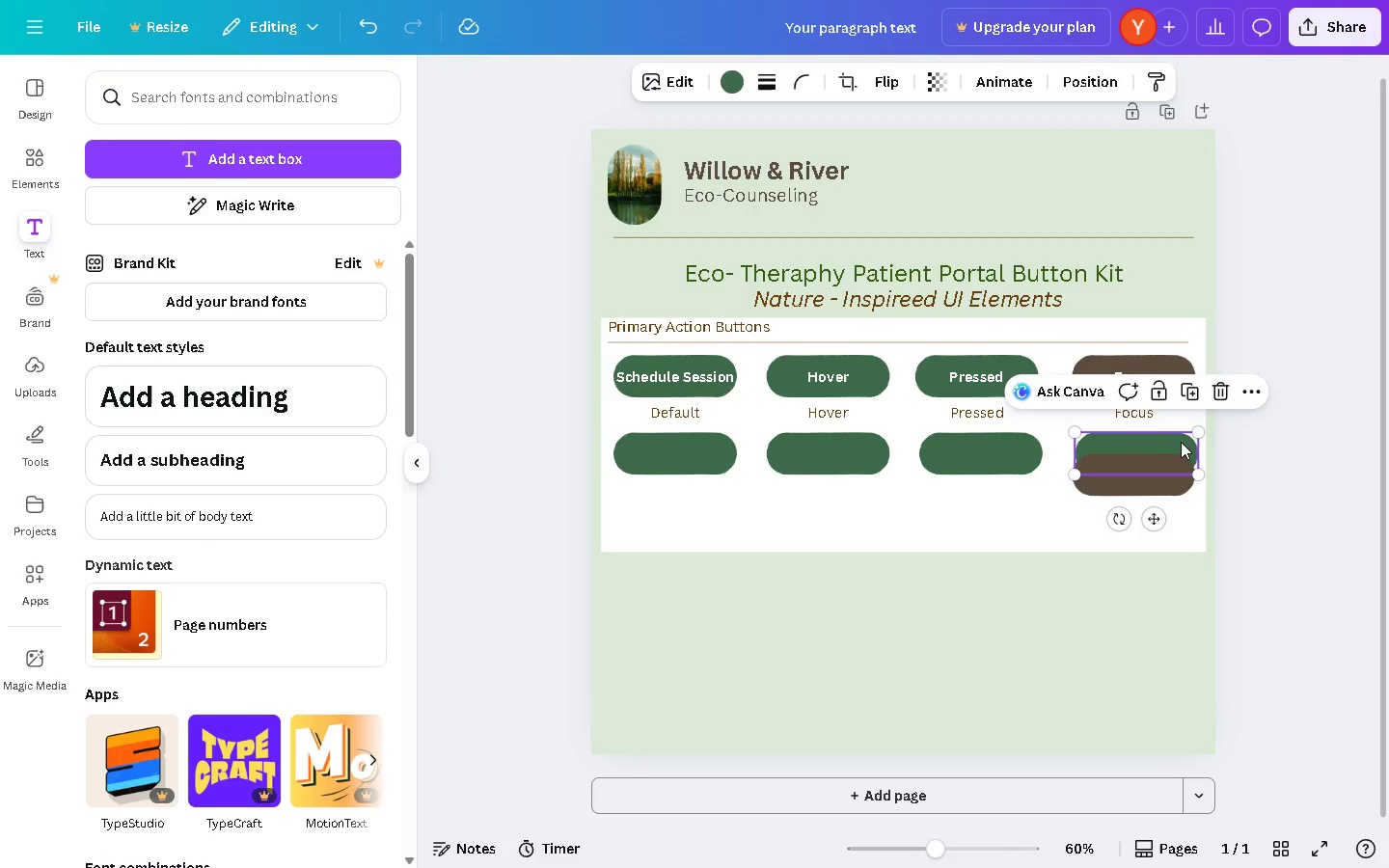 
key(Backspace)
 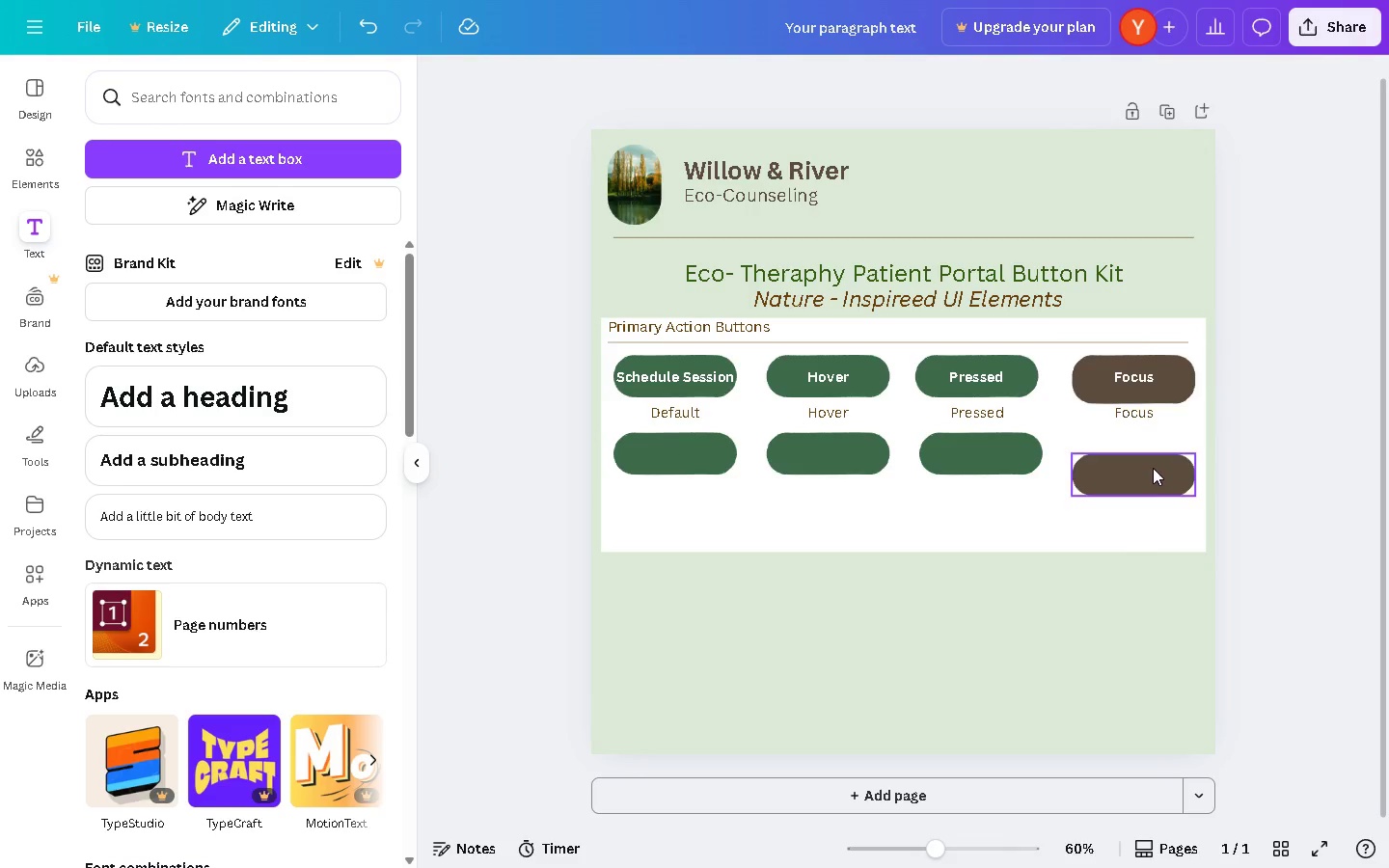 
left_click_drag(start_coordinate=[1153, 468], to_coordinate=[1153, 449])
 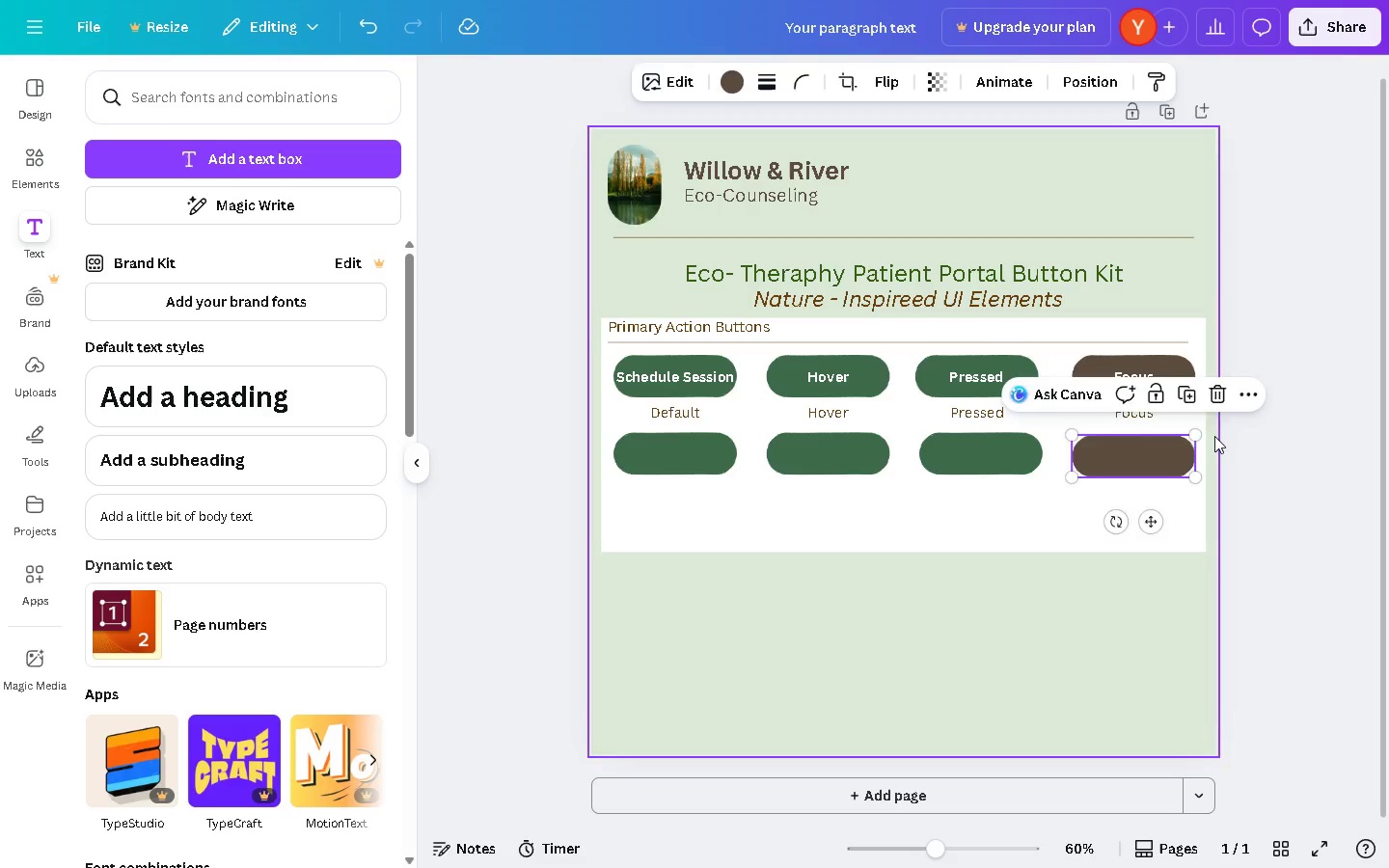 
left_click([1214, 436])
 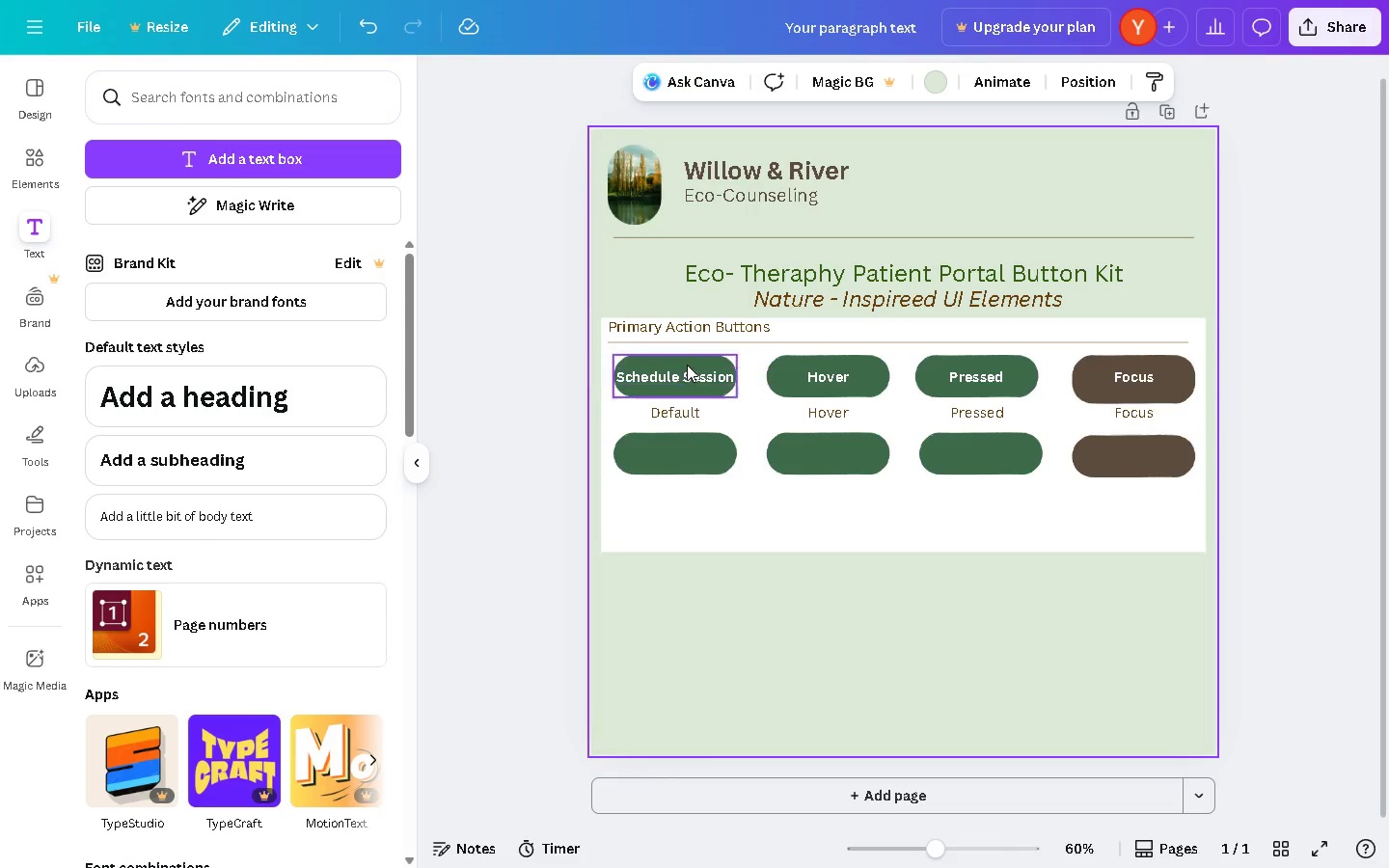 
hold_key(key=AltLeft, duration=1.19)
left_click_drag(start_coordinate=[682, 375], to_coordinate=[679, 452])
 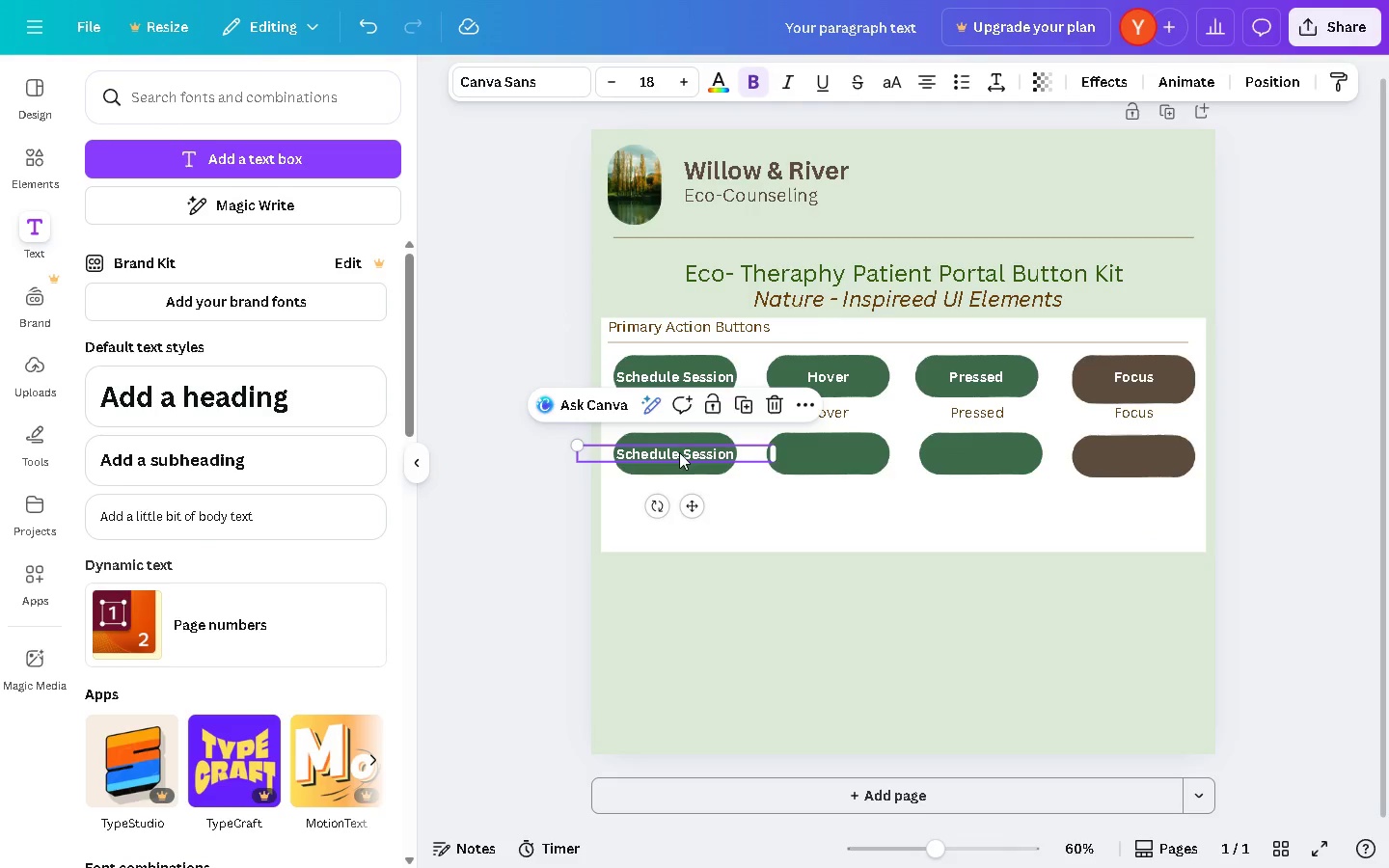 
left_click([679, 452])
 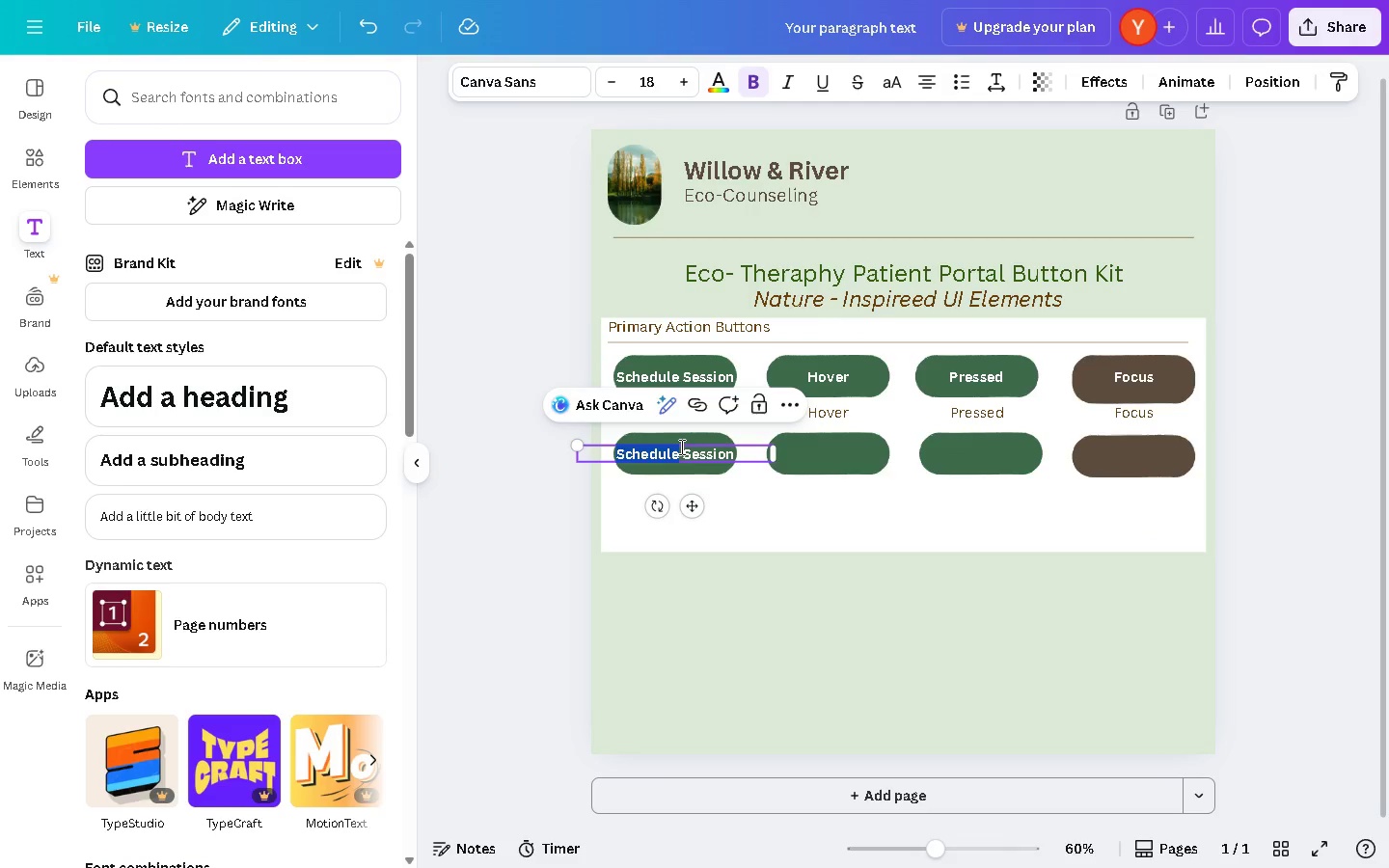 
key(Control+ControlLeft)
 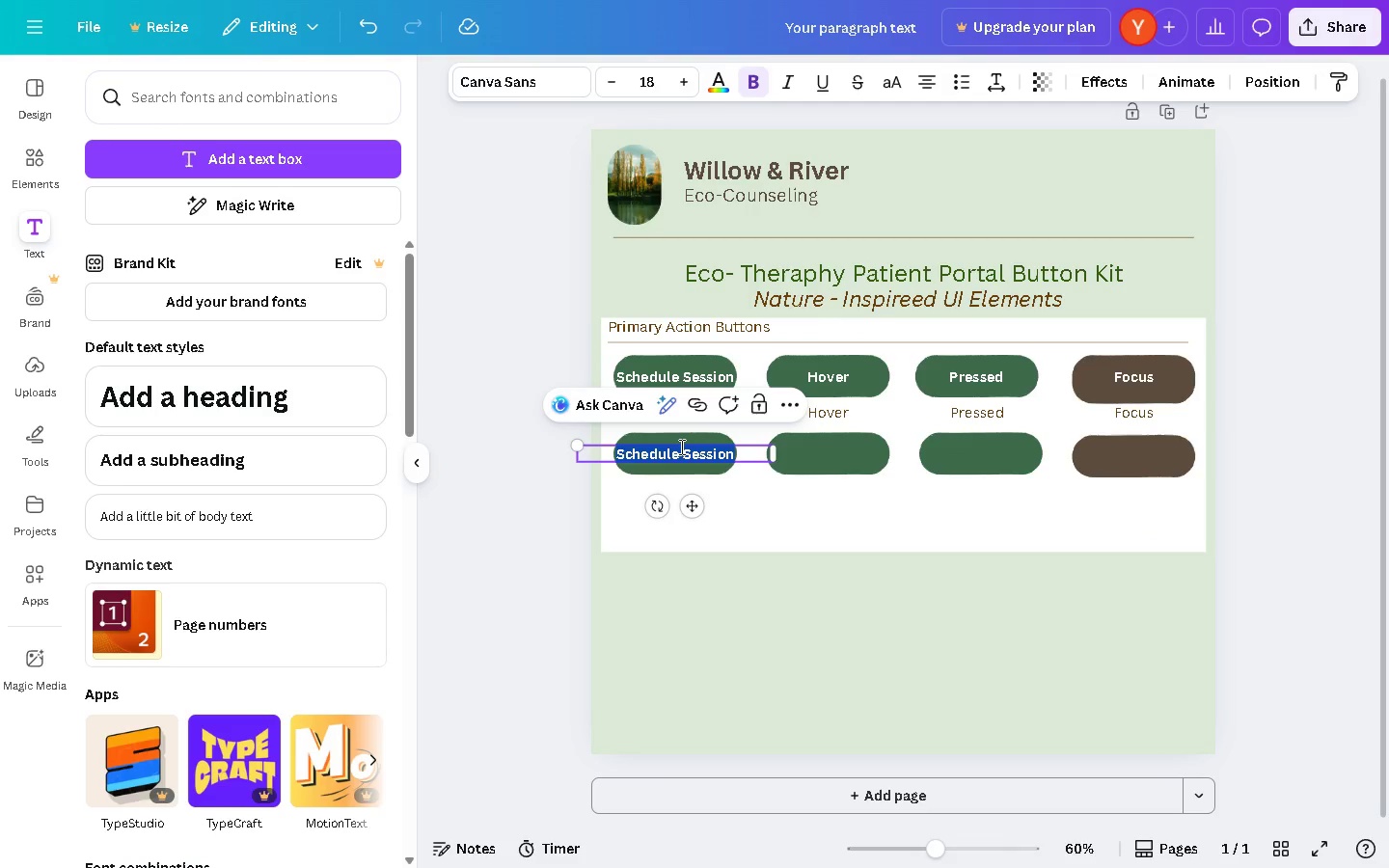 
key(Control+A)
 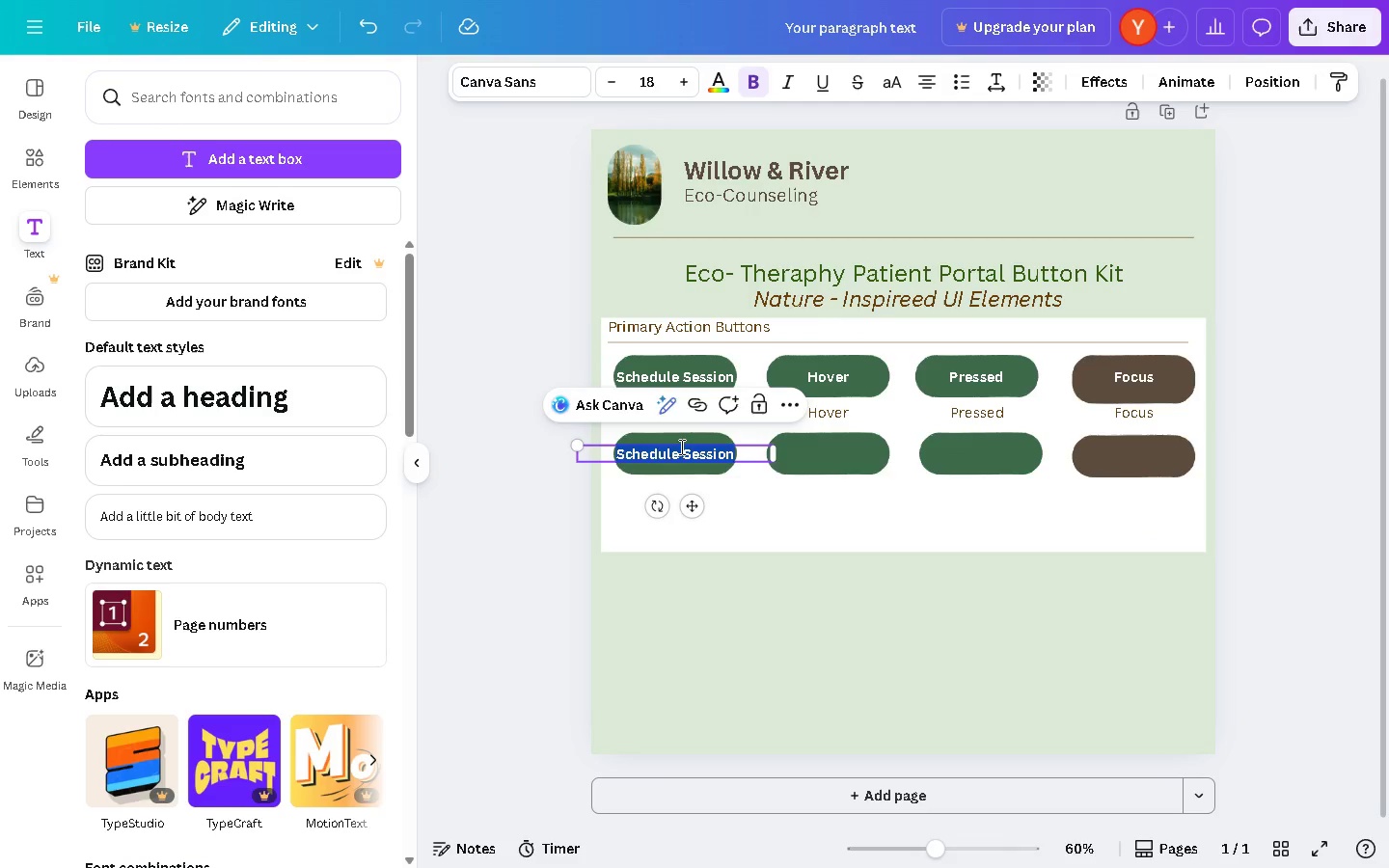 
type(sa)
key(Backspace)
key(Backspace)
type(Save Prohg)
key(Backspace)
type(ress)
 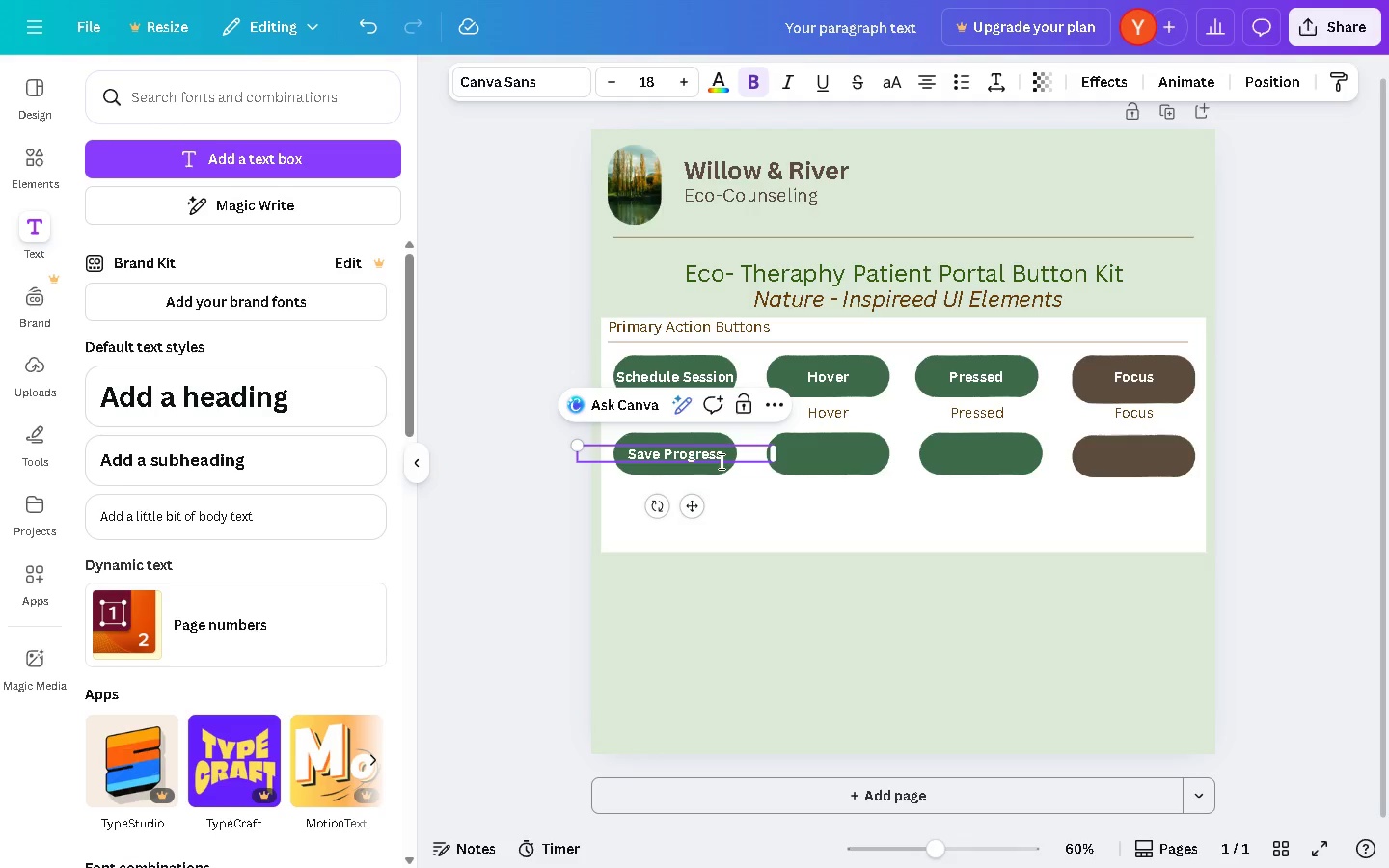 
left_click([946, 525])
 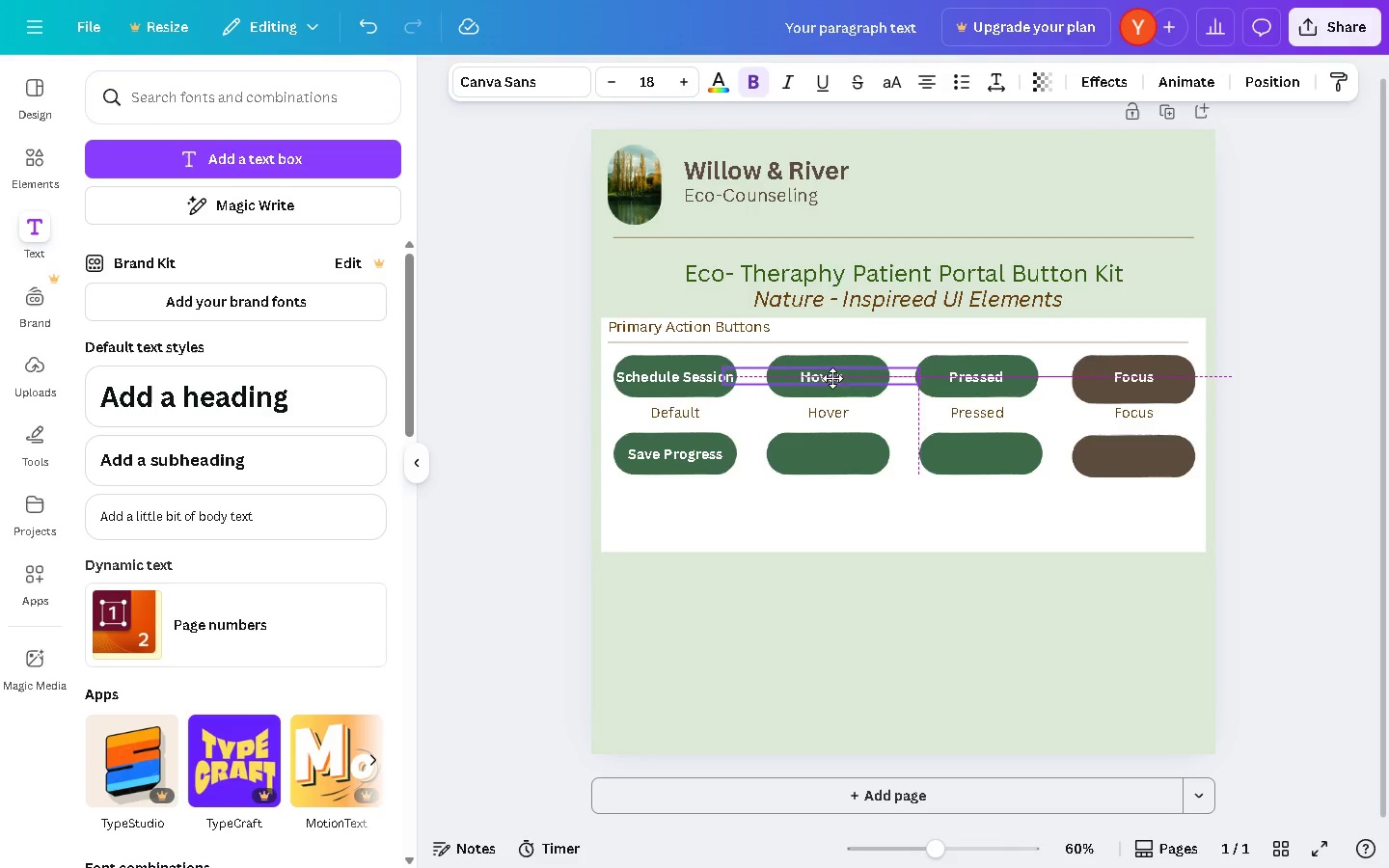 
key(Alt+Tab)